 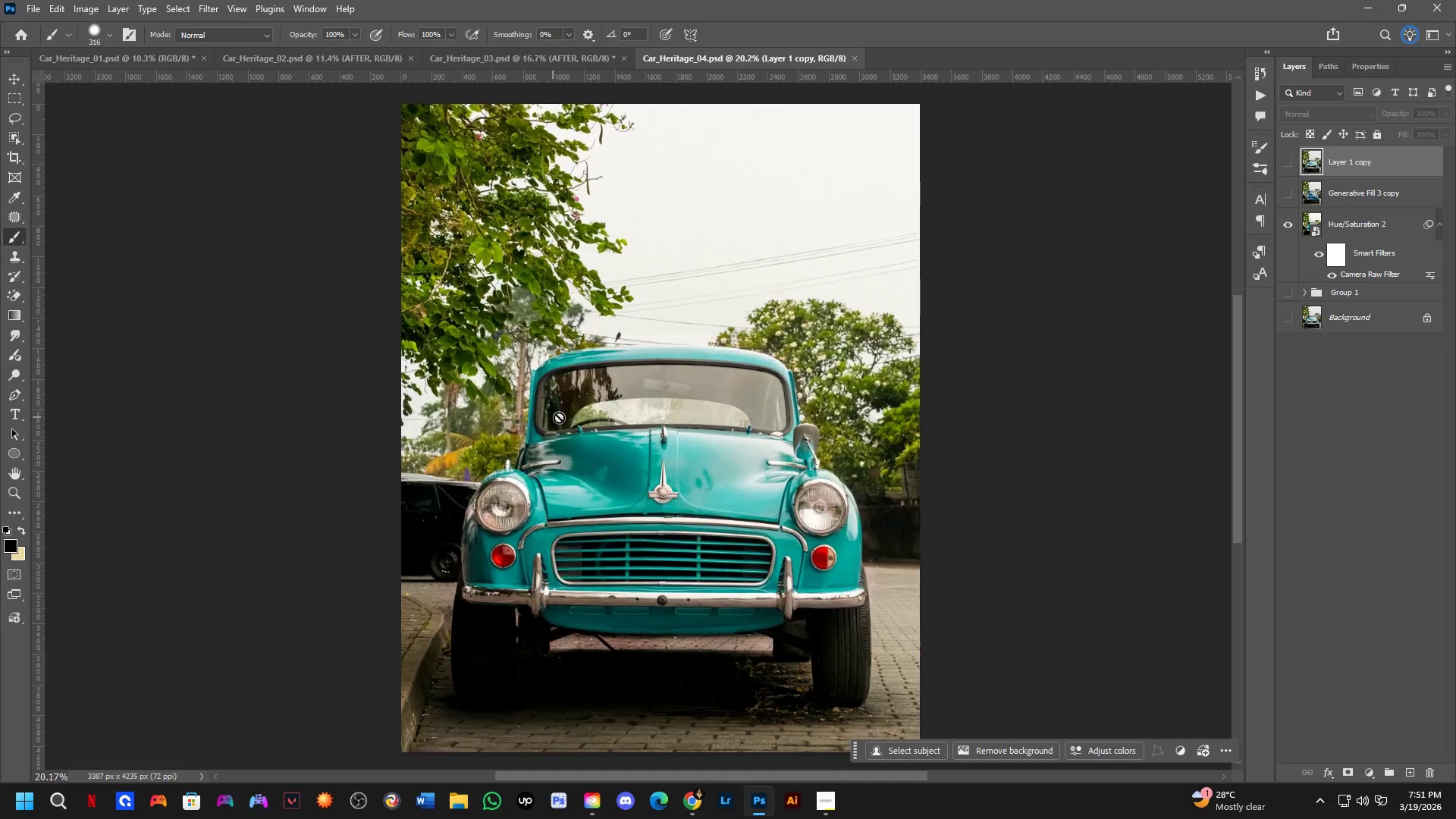 
hold_key(key=Space, duration=0.44)
 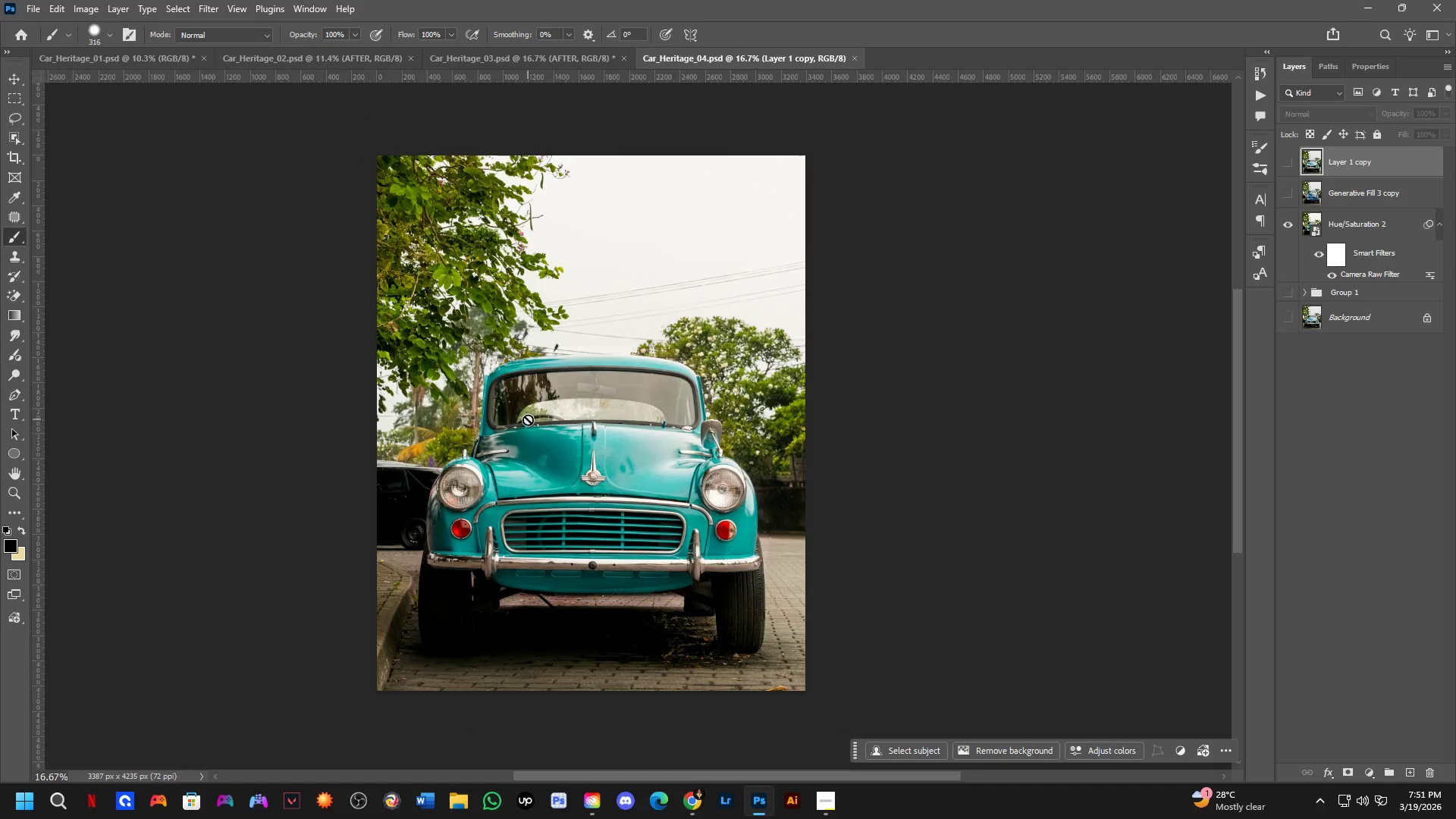 
left_click_drag(start_coordinate=[585, 419], to_coordinate=[529, 414])
 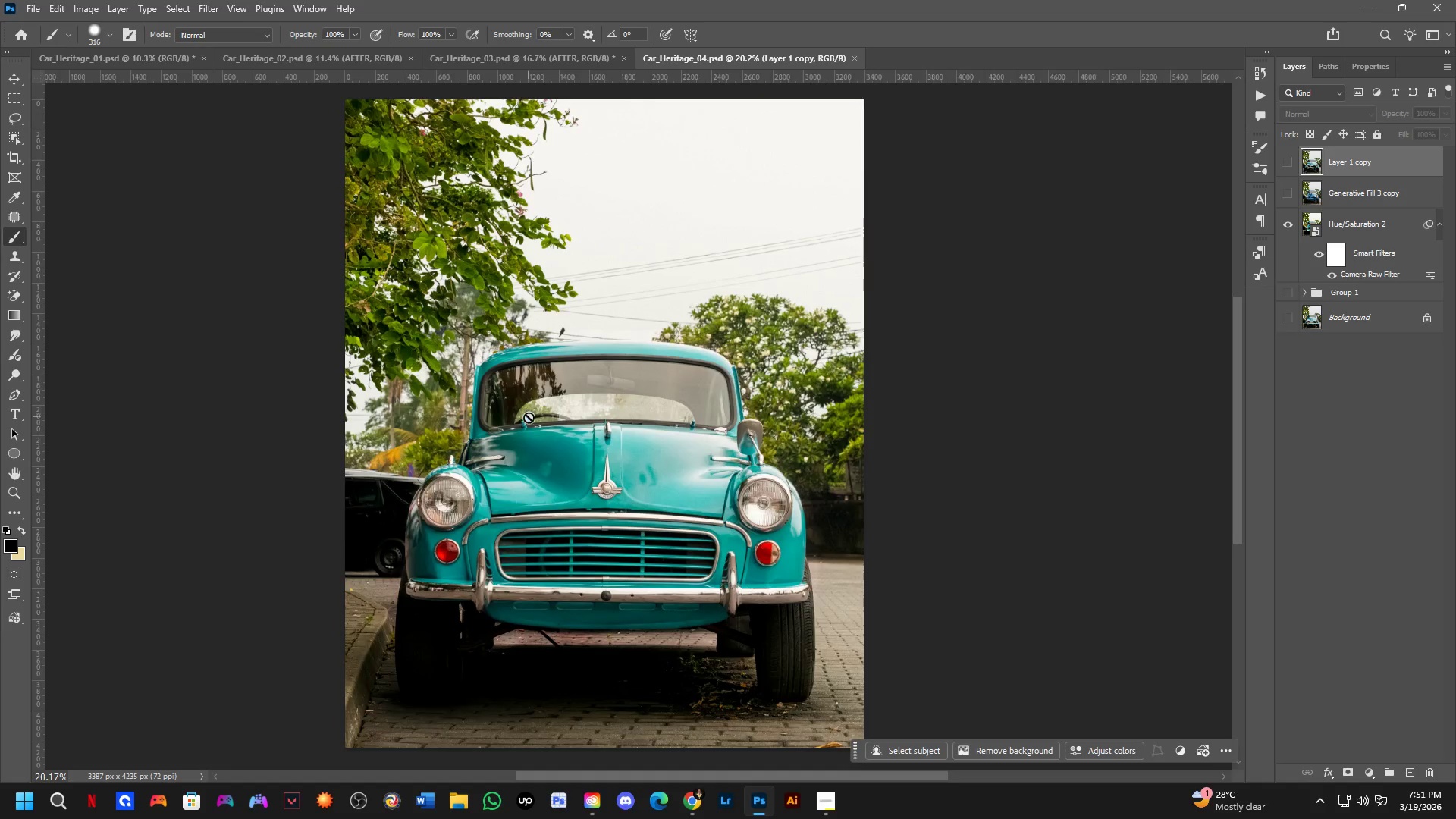 
scroll: coordinate [533, 416], scroll_direction: up, amount: 2.0
 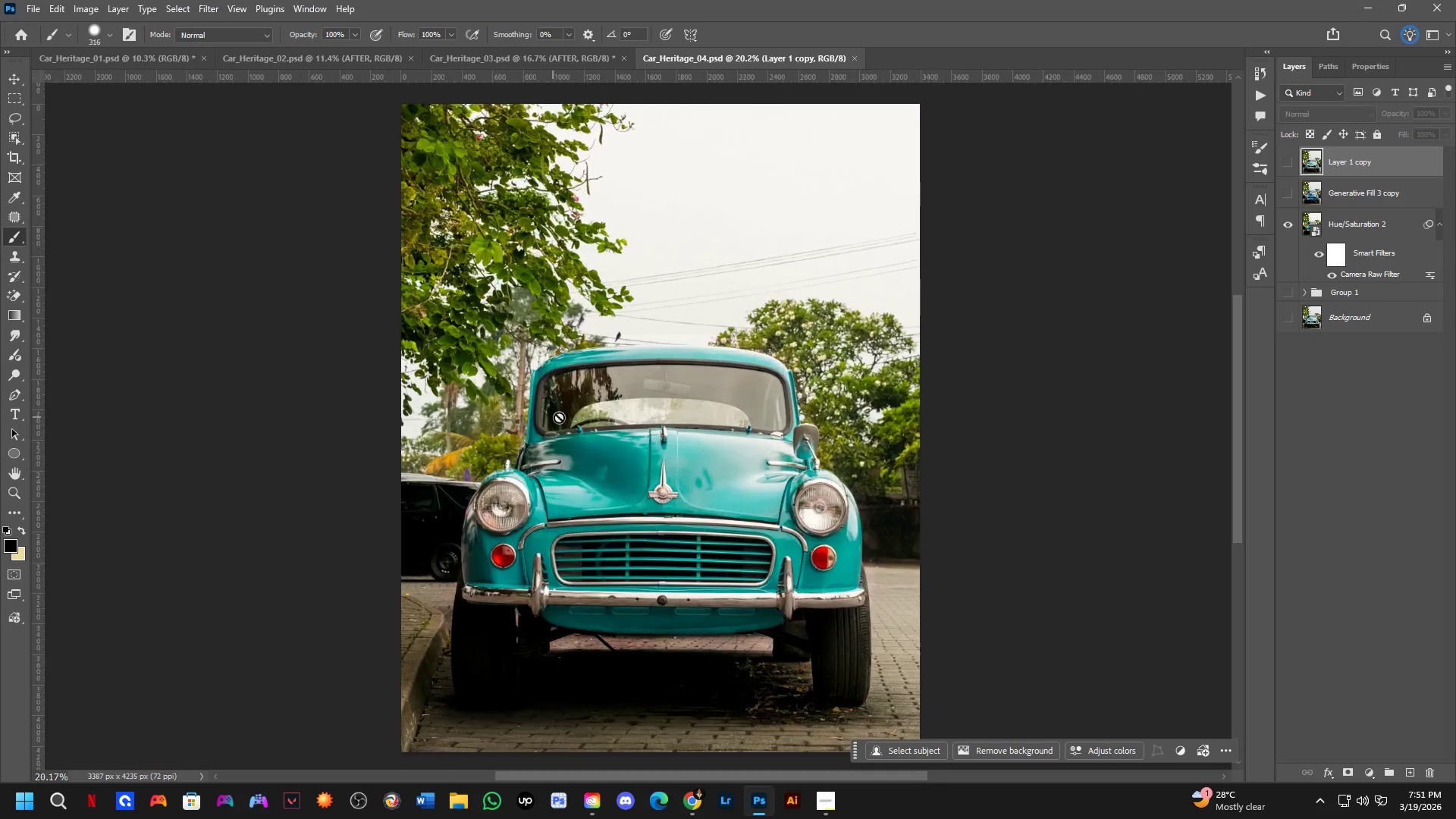 
scroll: coordinate [528, 419], scroll_direction: down, amount: 2.0
 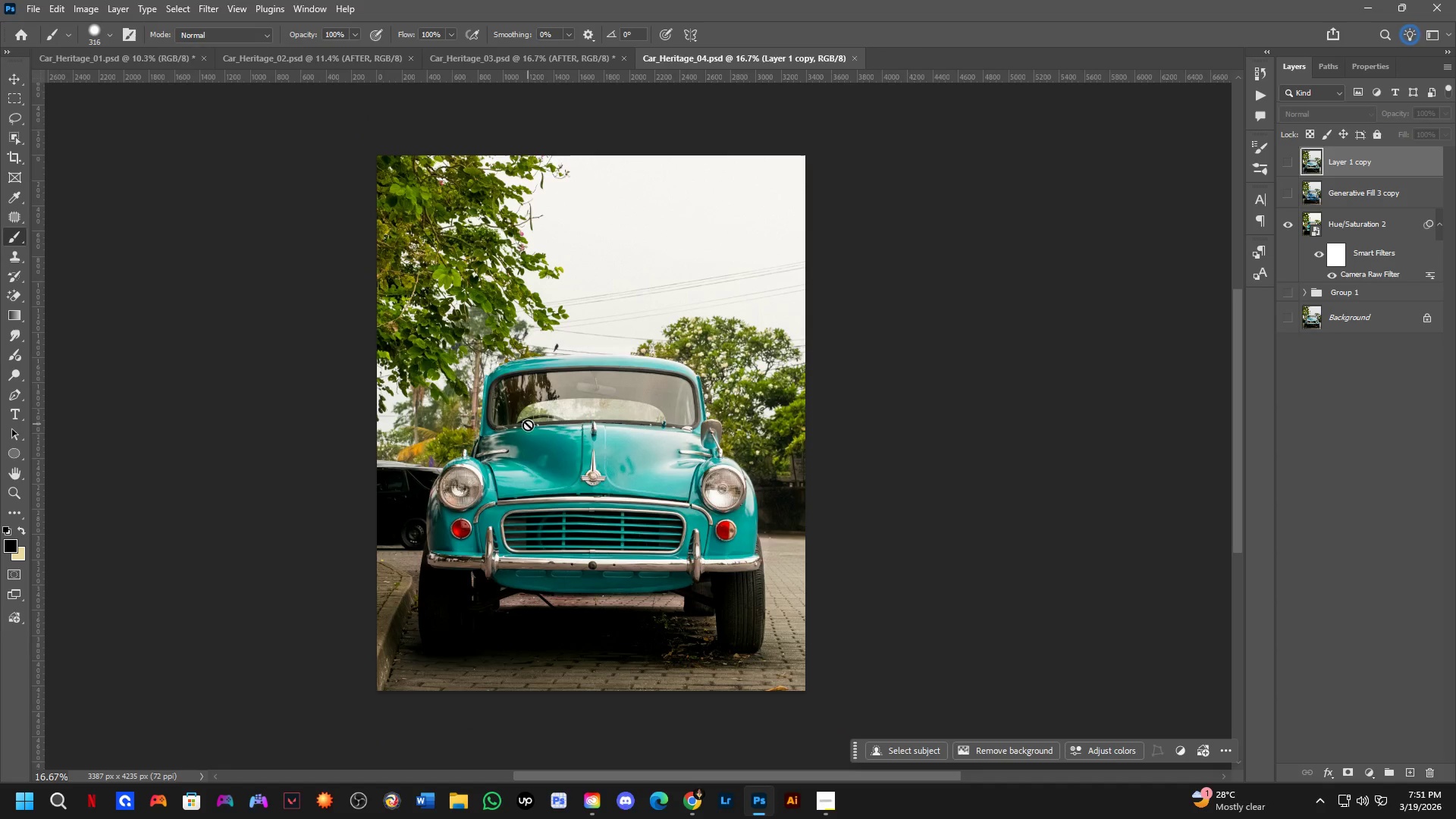 
hold_key(key=Space, duration=0.47)
 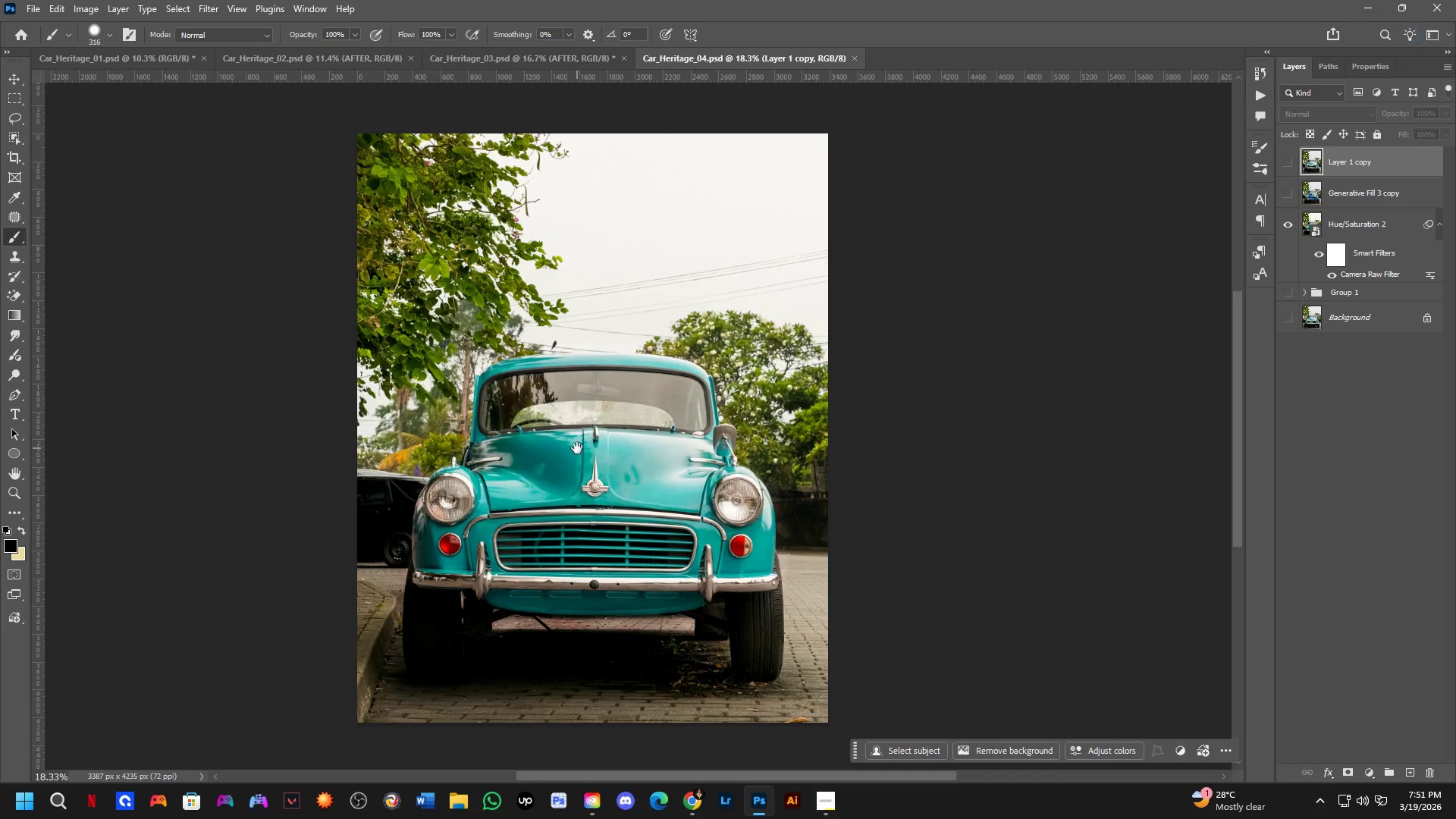 
left_click_drag(start_coordinate=[574, 449], to_coordinate=[578, 456])
 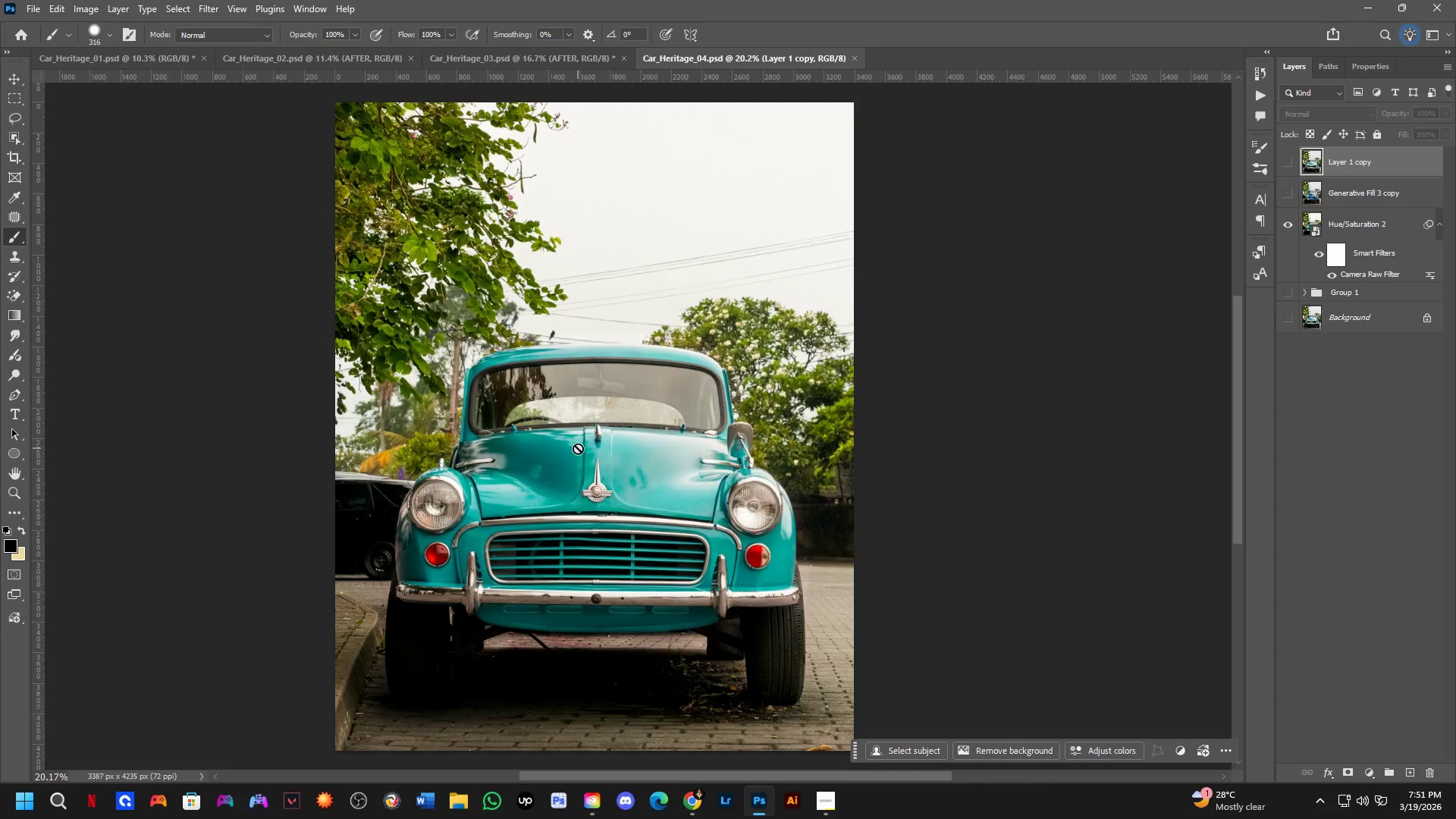 
scroll: coordinate [573, 449], scroll_direction: up, amount: 2.0
 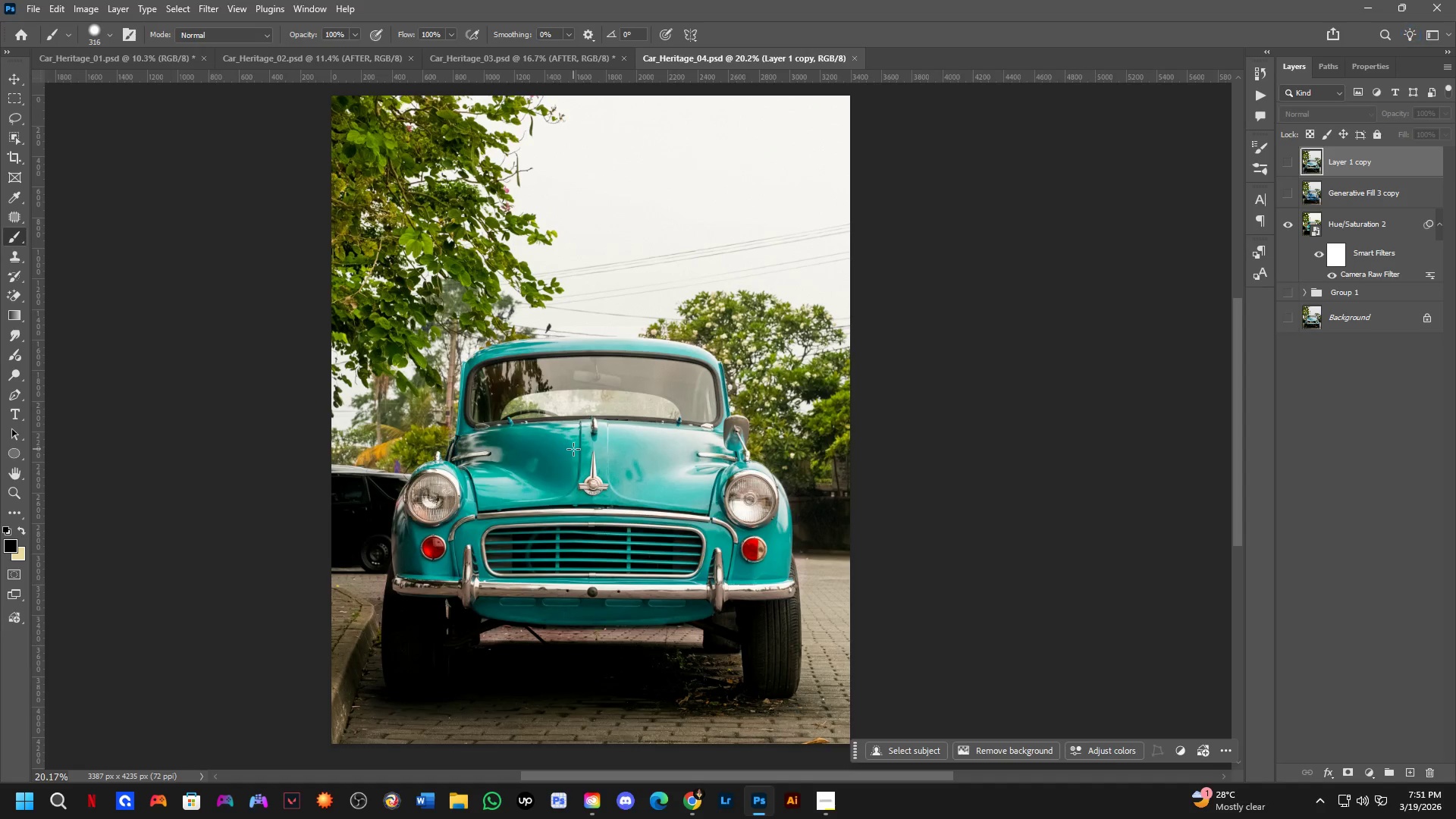 
hold_key(key=Space, duration=0.53)
 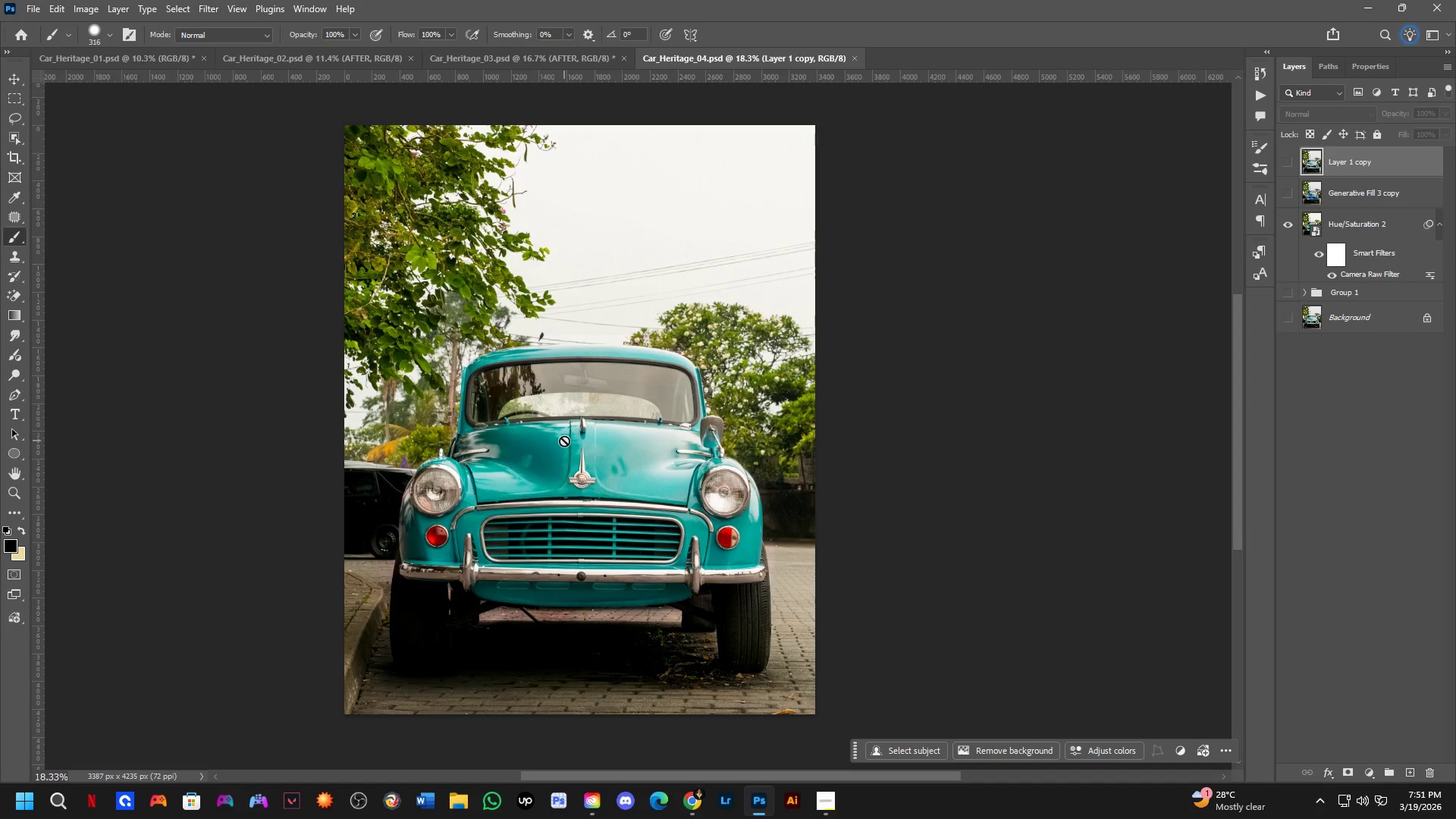 
left_click_drag(start_coordinate=[577, 449], to_coordinate=[564, 441])
 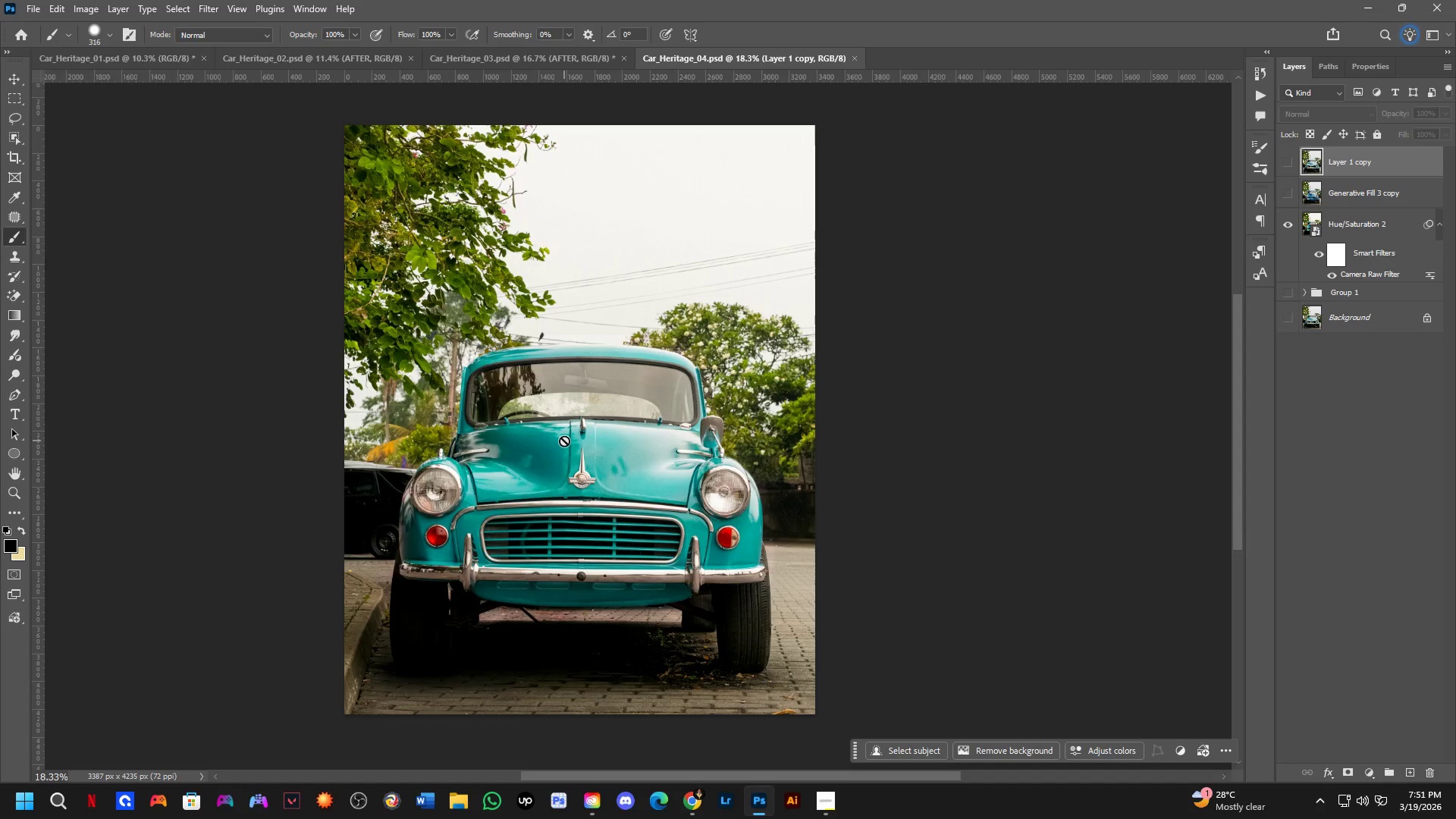 
scroll: coordinate [578, 448], scroll_direction: down, amount: 1.0
 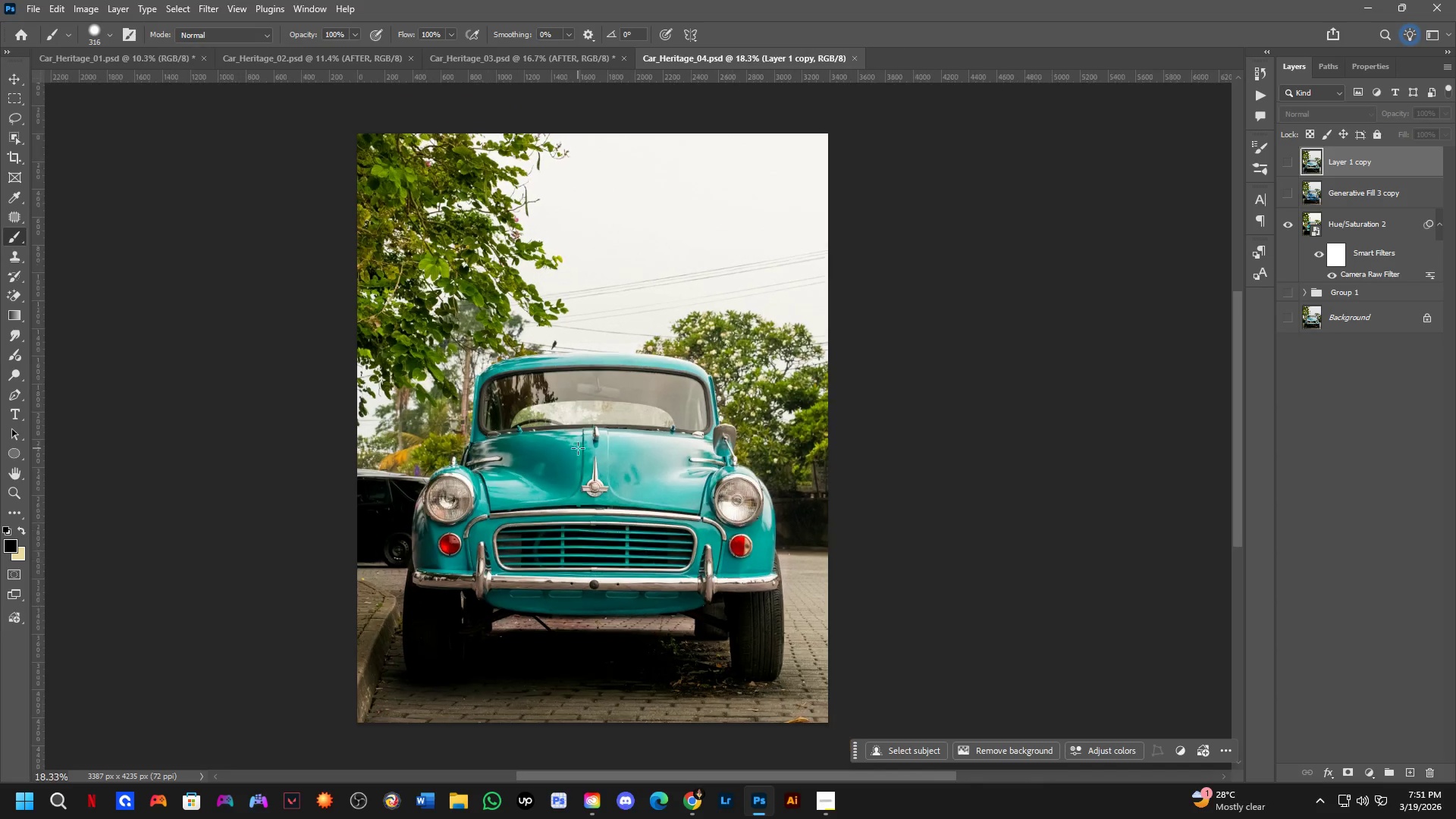 
key(C)
 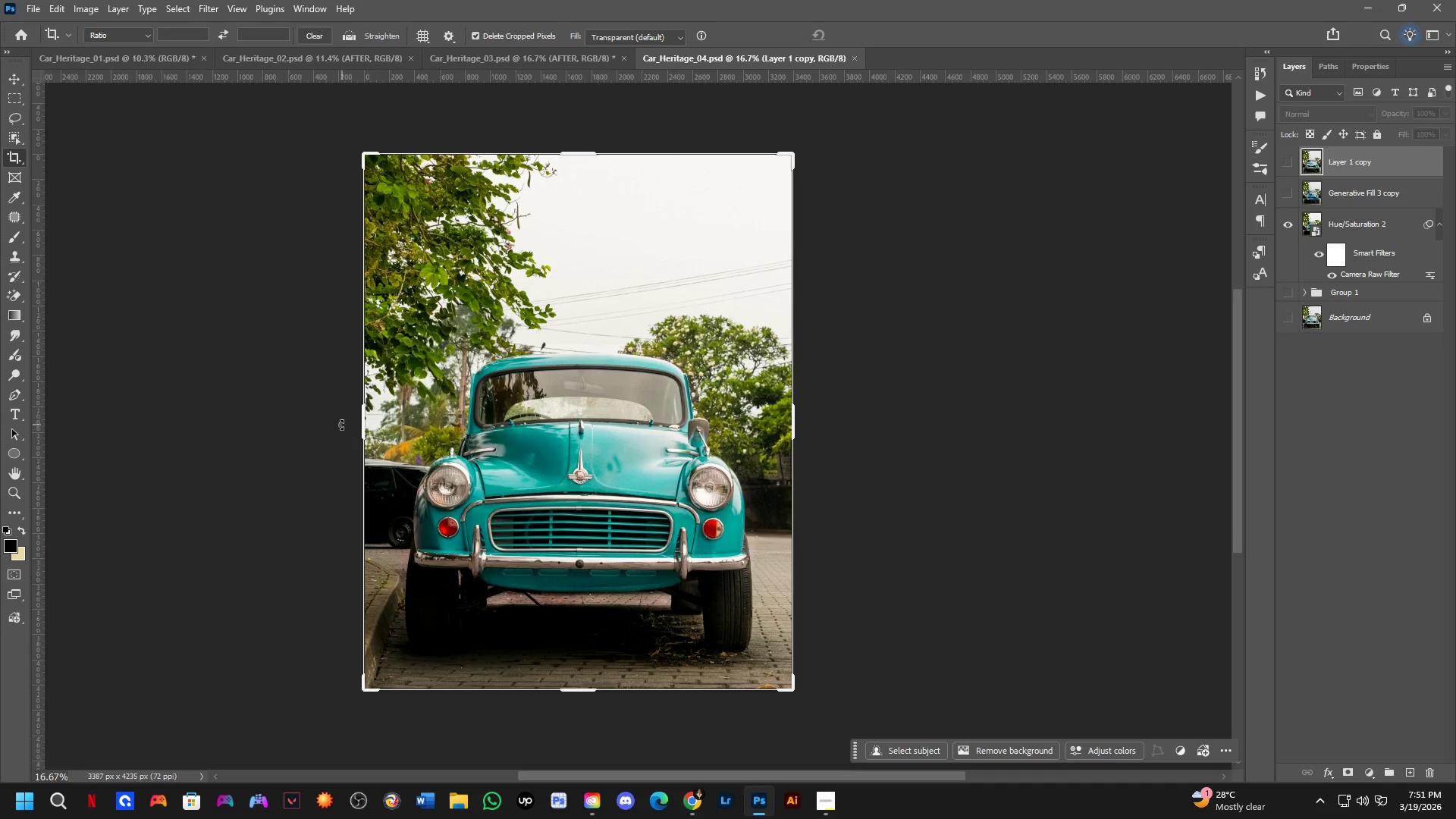 
scroll: coordinate [564, 441], scroll_direction: down, amount: 1.0
 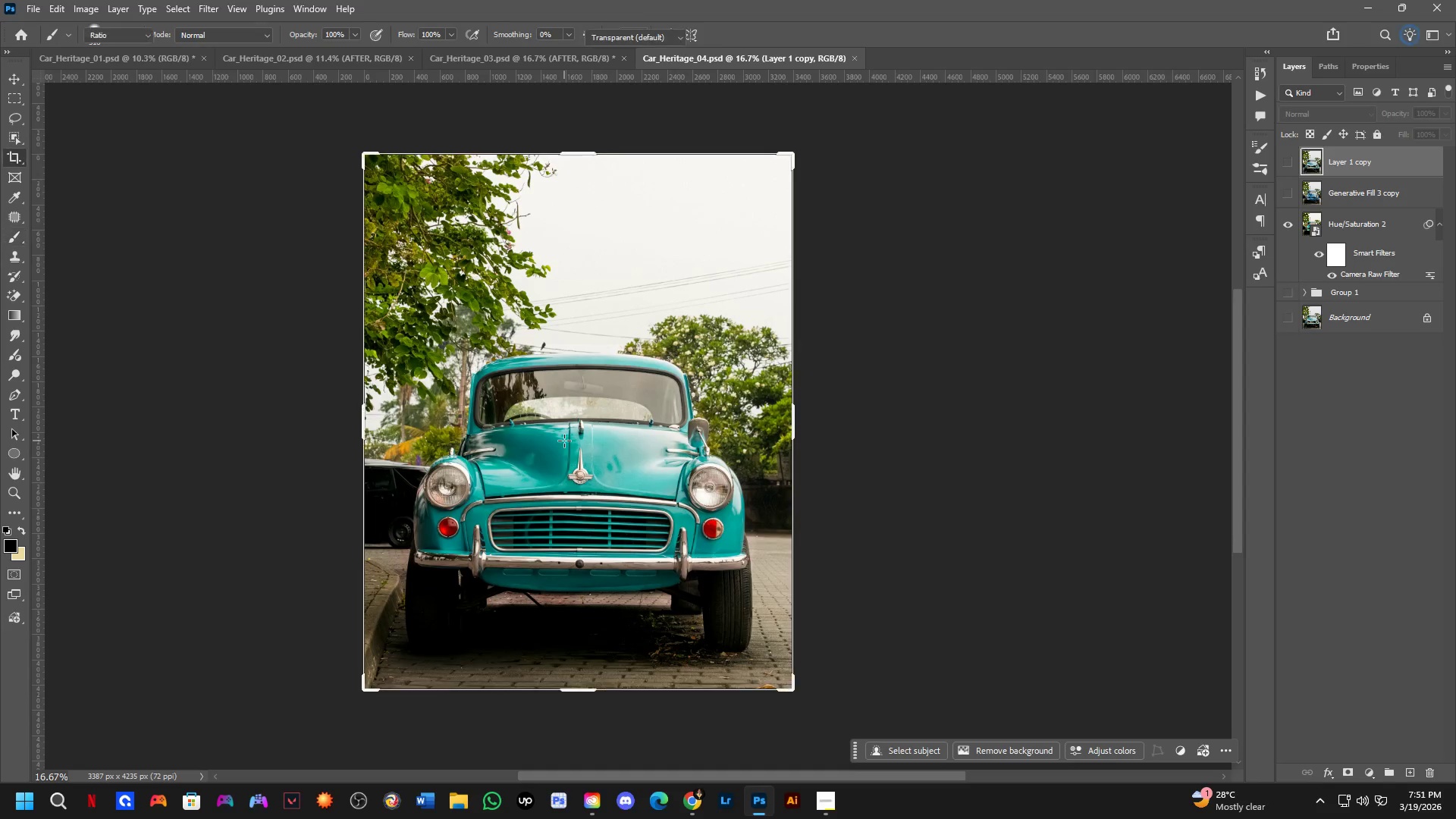 
left_click_drag(start_coordinate=[366, 424], to_coordinate=[317, 416])
 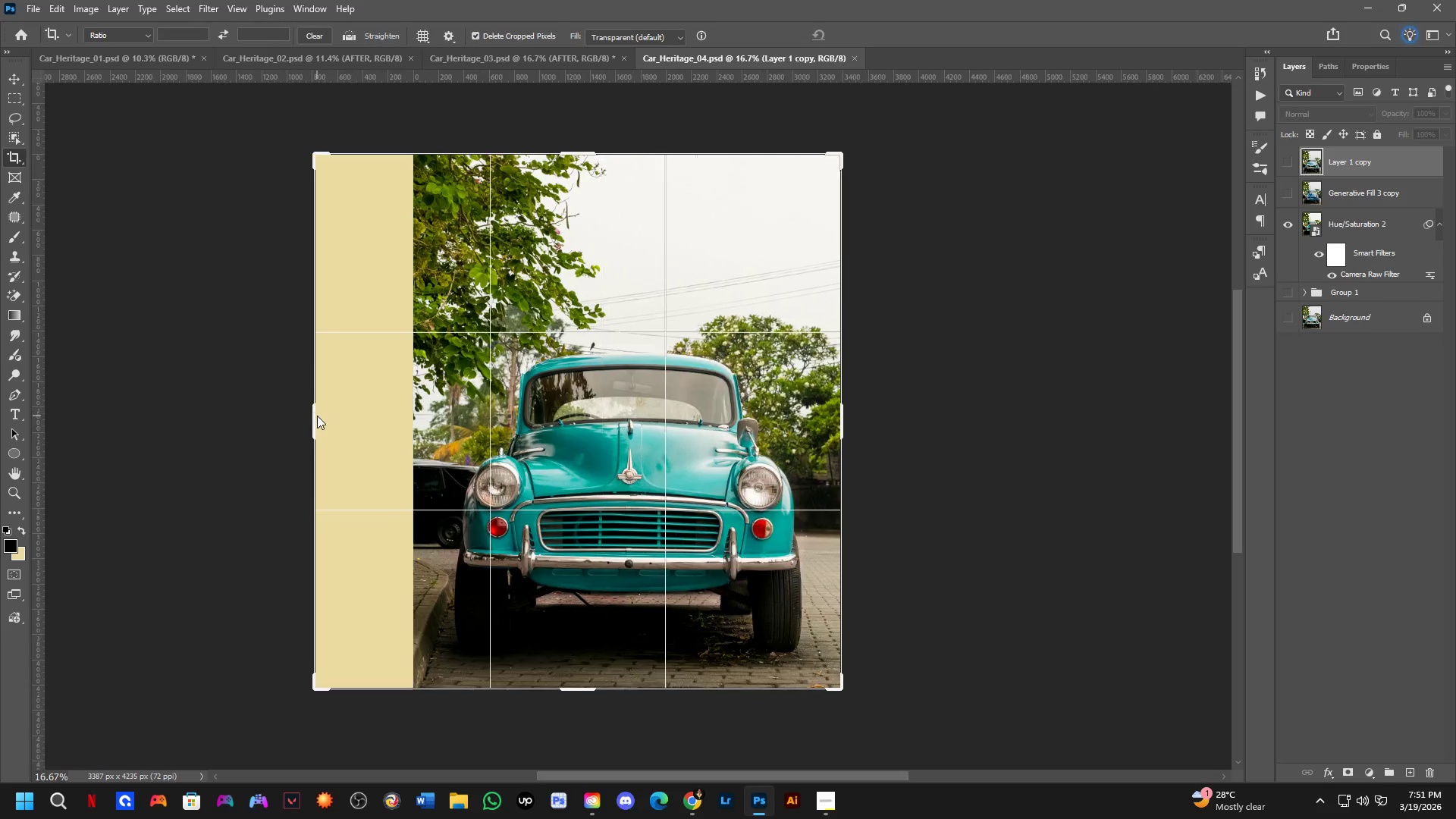 
key(Escape)
 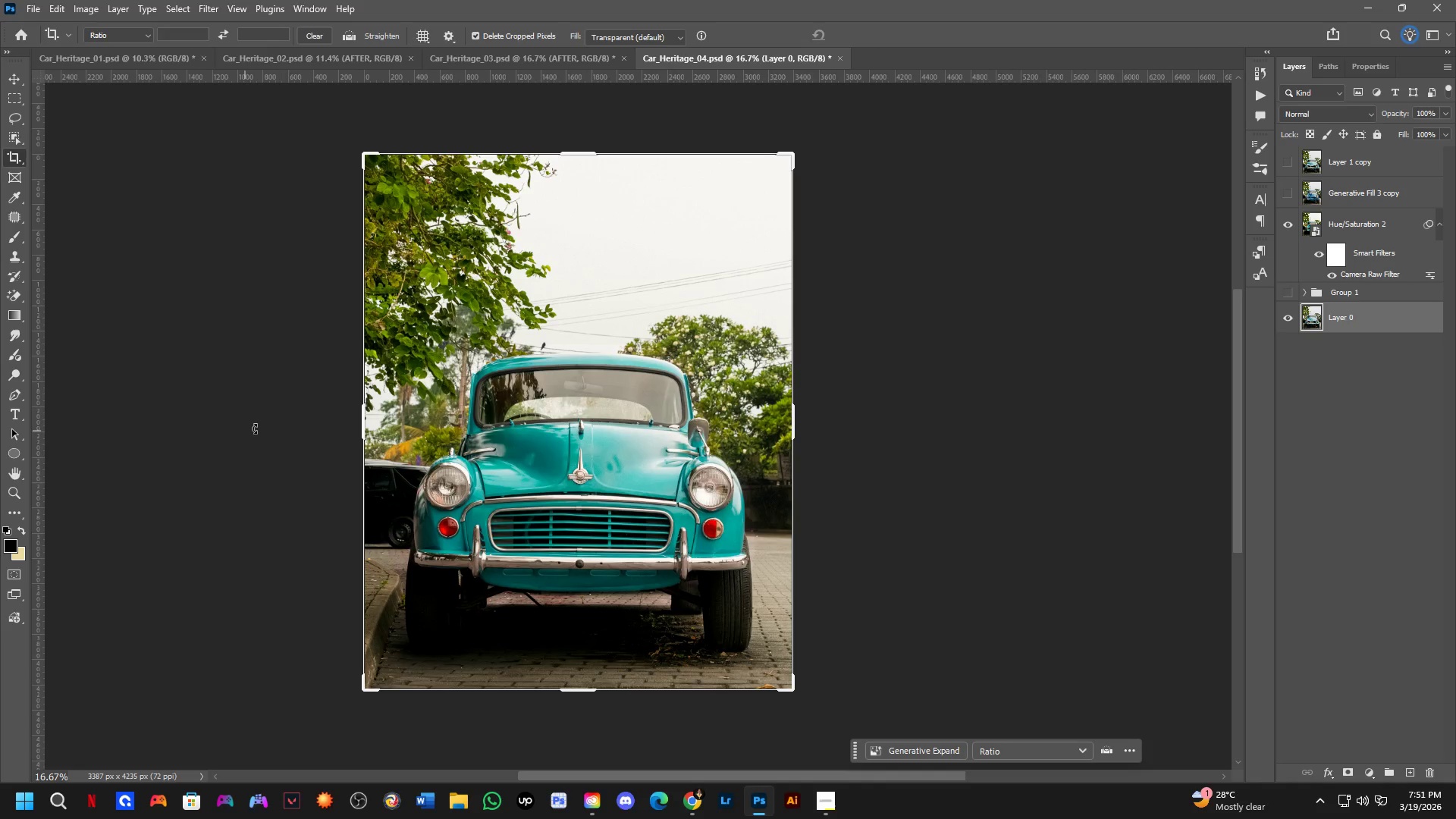 
left_click_drag(start_coordinate=[361, 416], to_coordinate=[137, 433])
 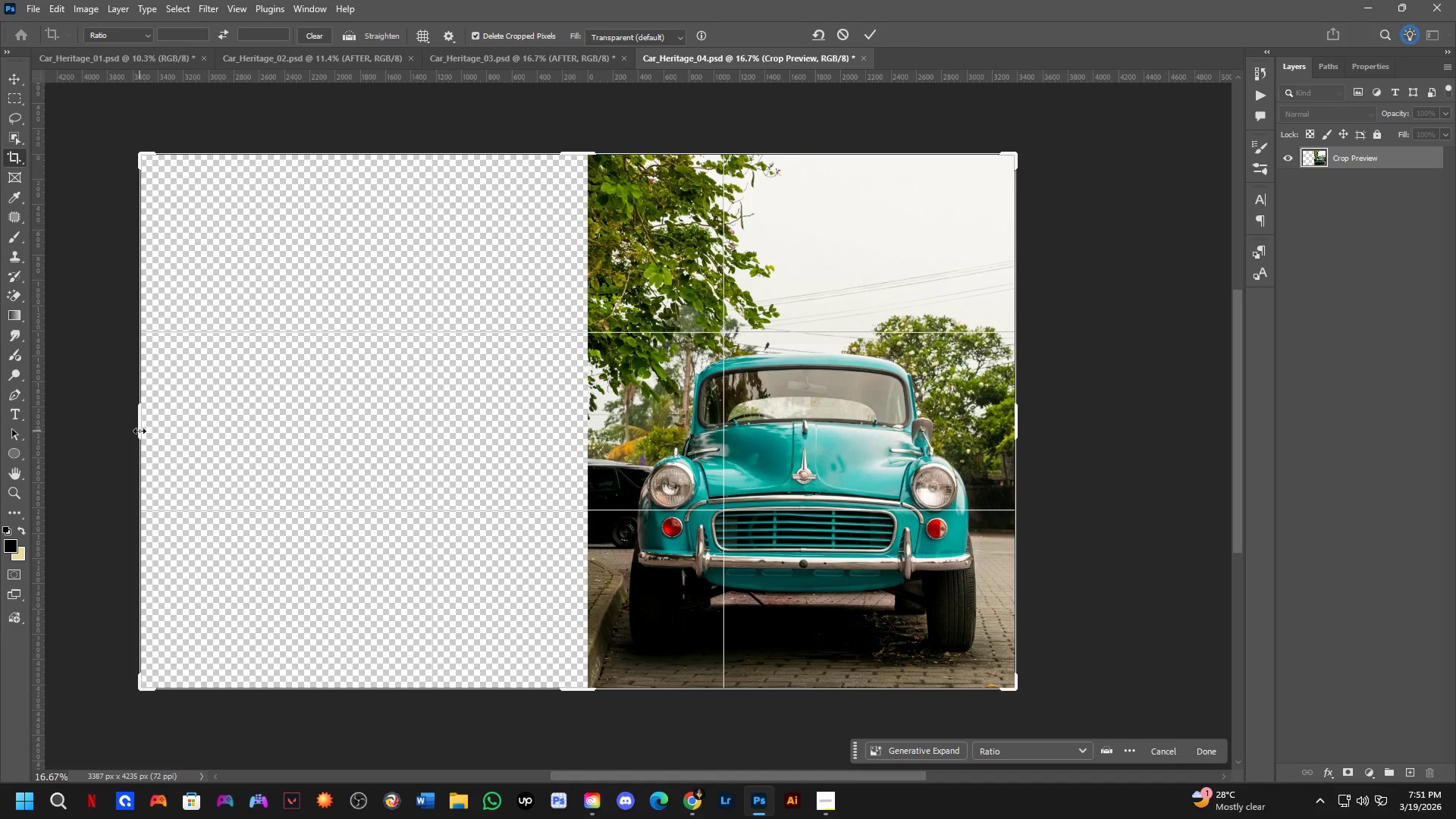 
key(NumpadEnter)
 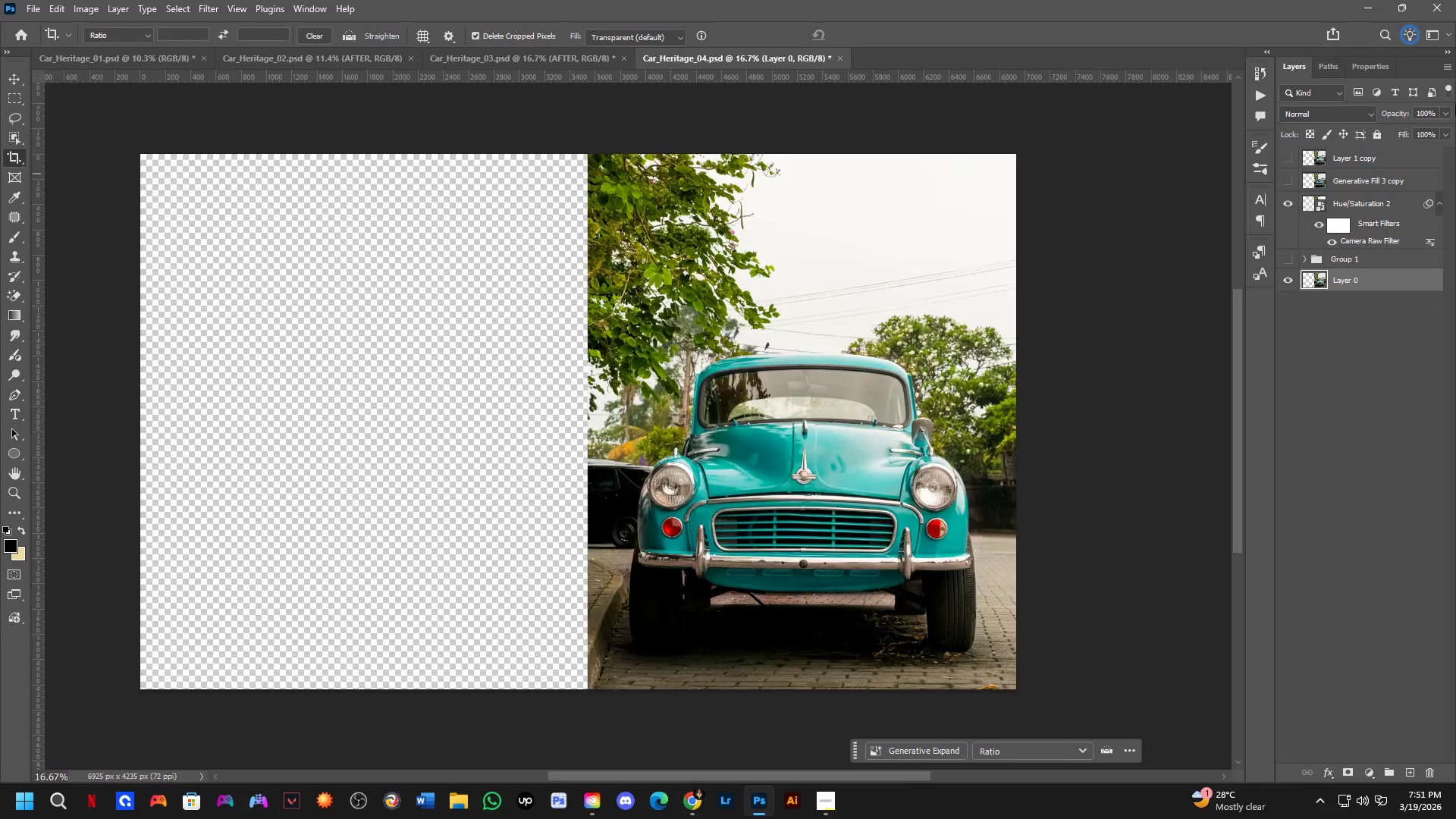 
double_click([1341, 154])
 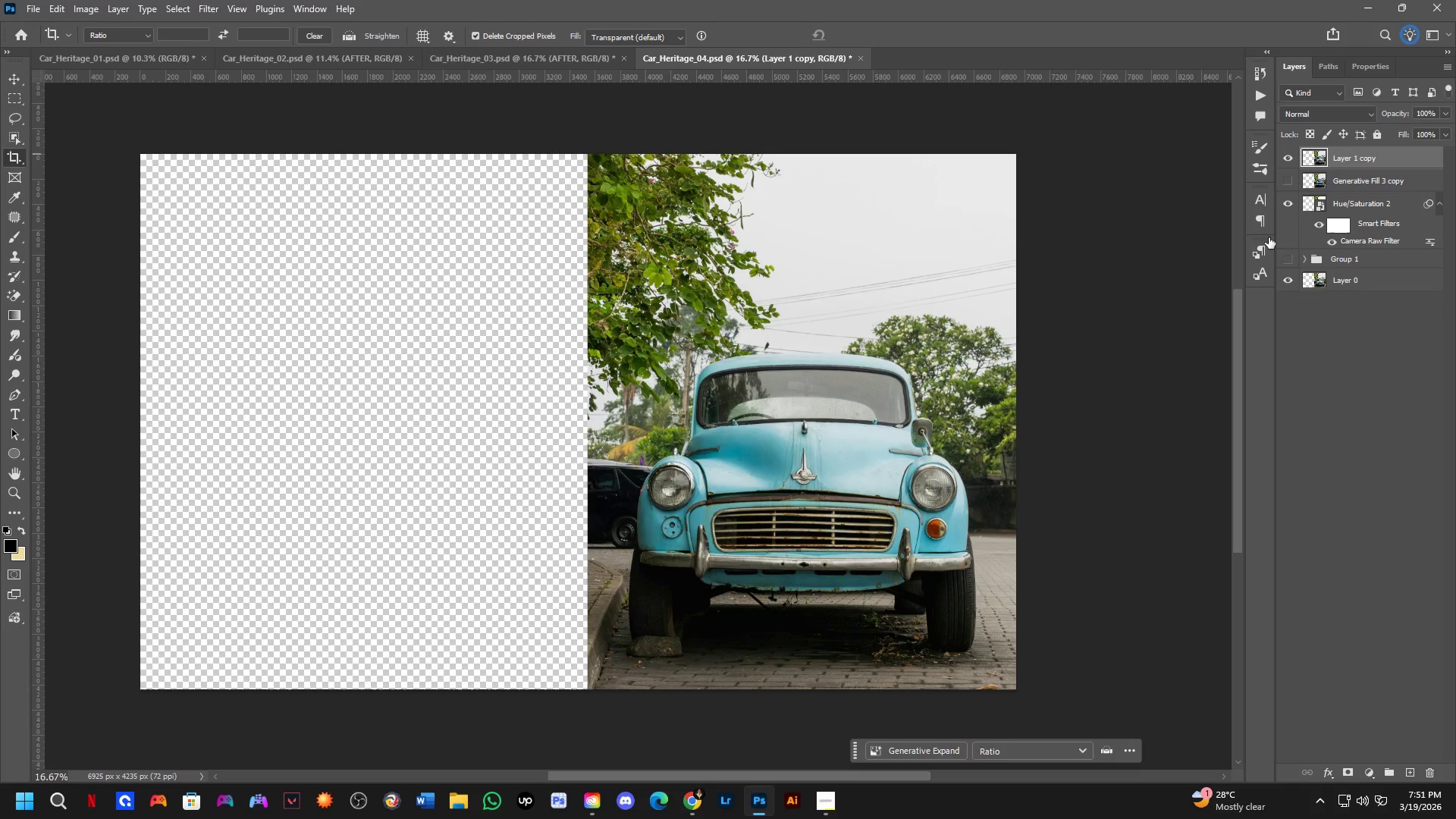 
key(Control+T)
 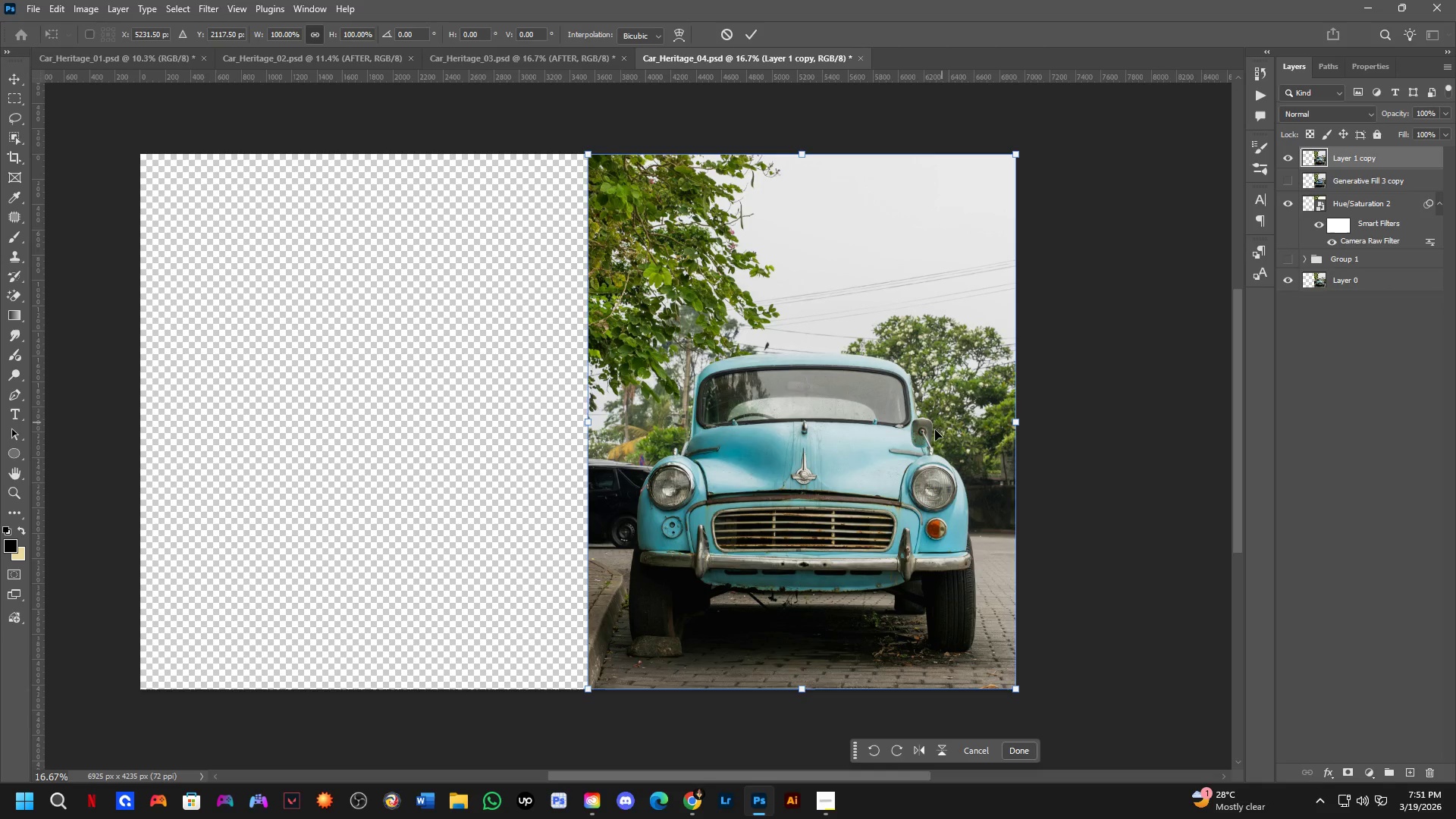 
hold_key(key=ShiftLeft, duration=1.27)
left_click_drag(start_coordinate=[864, 450], to_coordinate=[432, 525])
 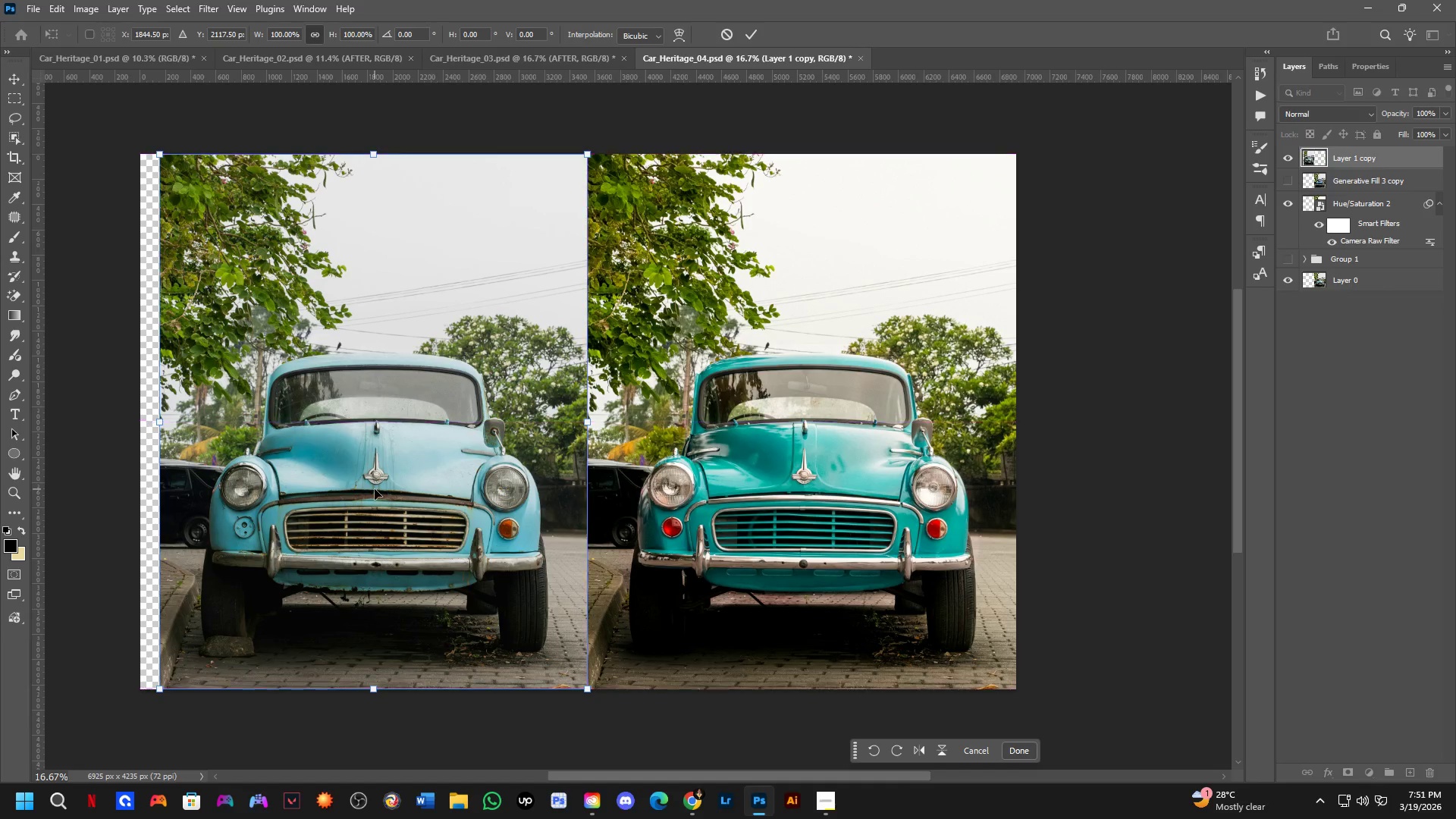 
hold_key(key=ShiftLeft, duration=8.45)
 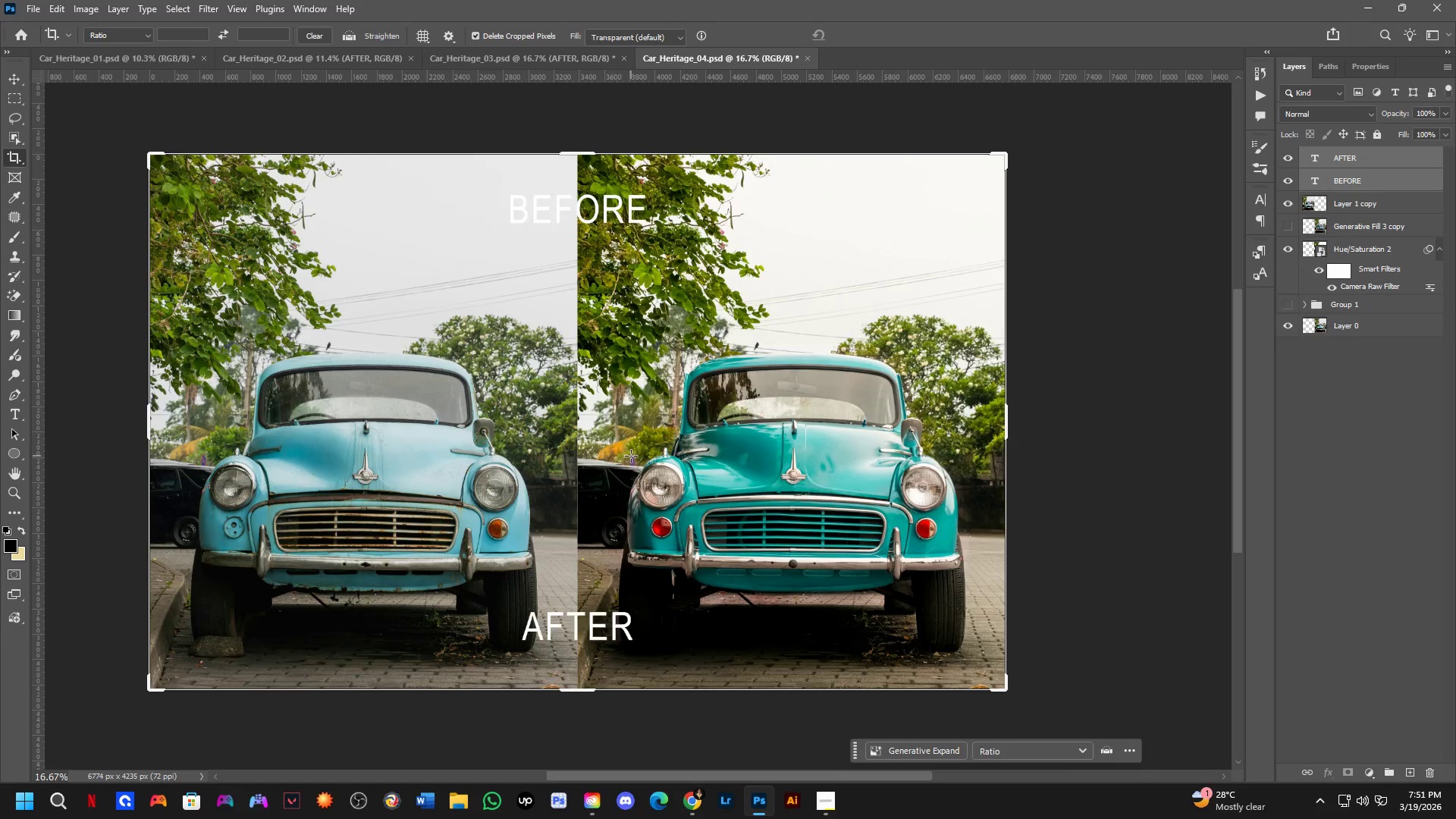 
key(NumpadEnter)
 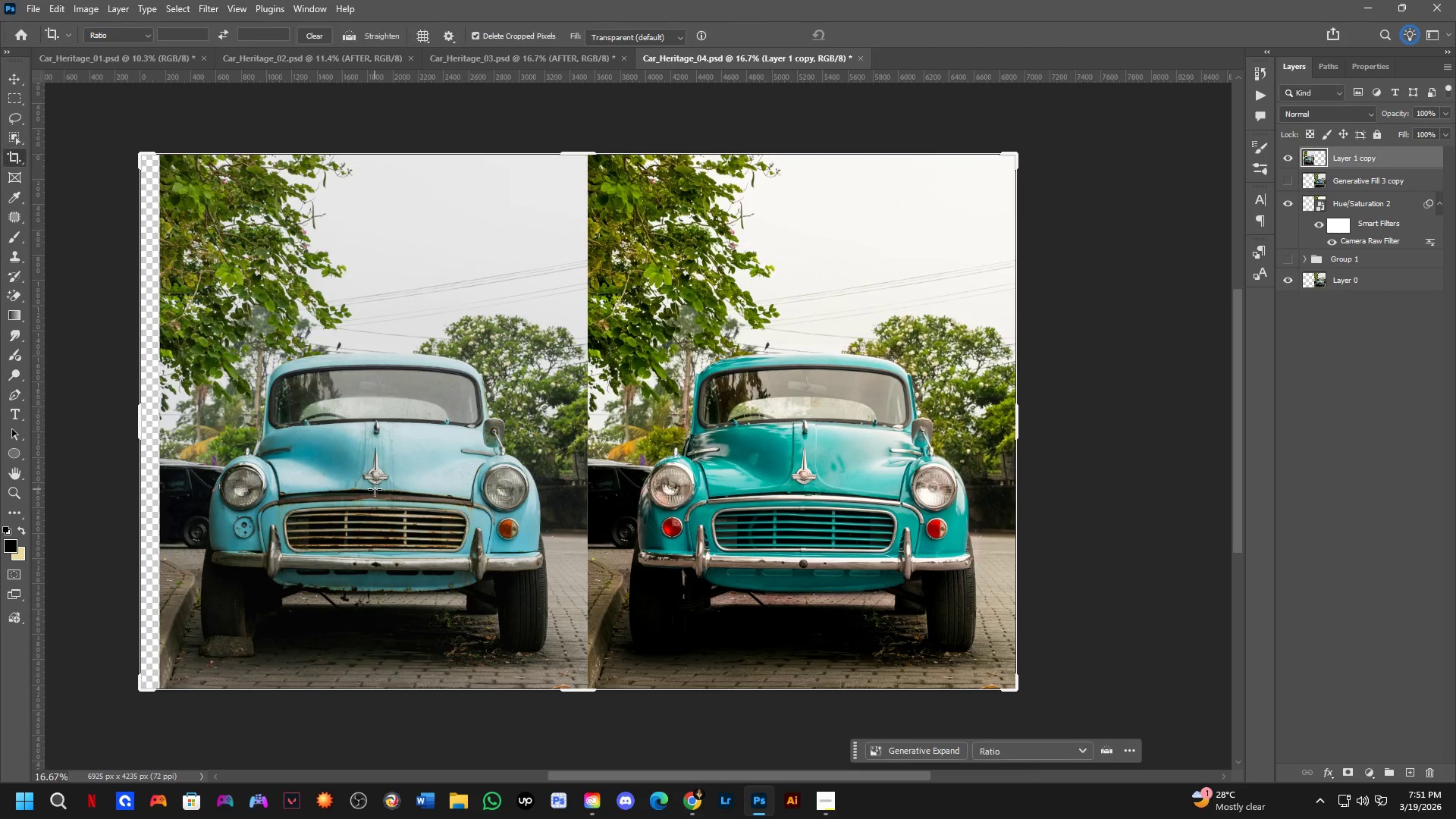 
key(C)
 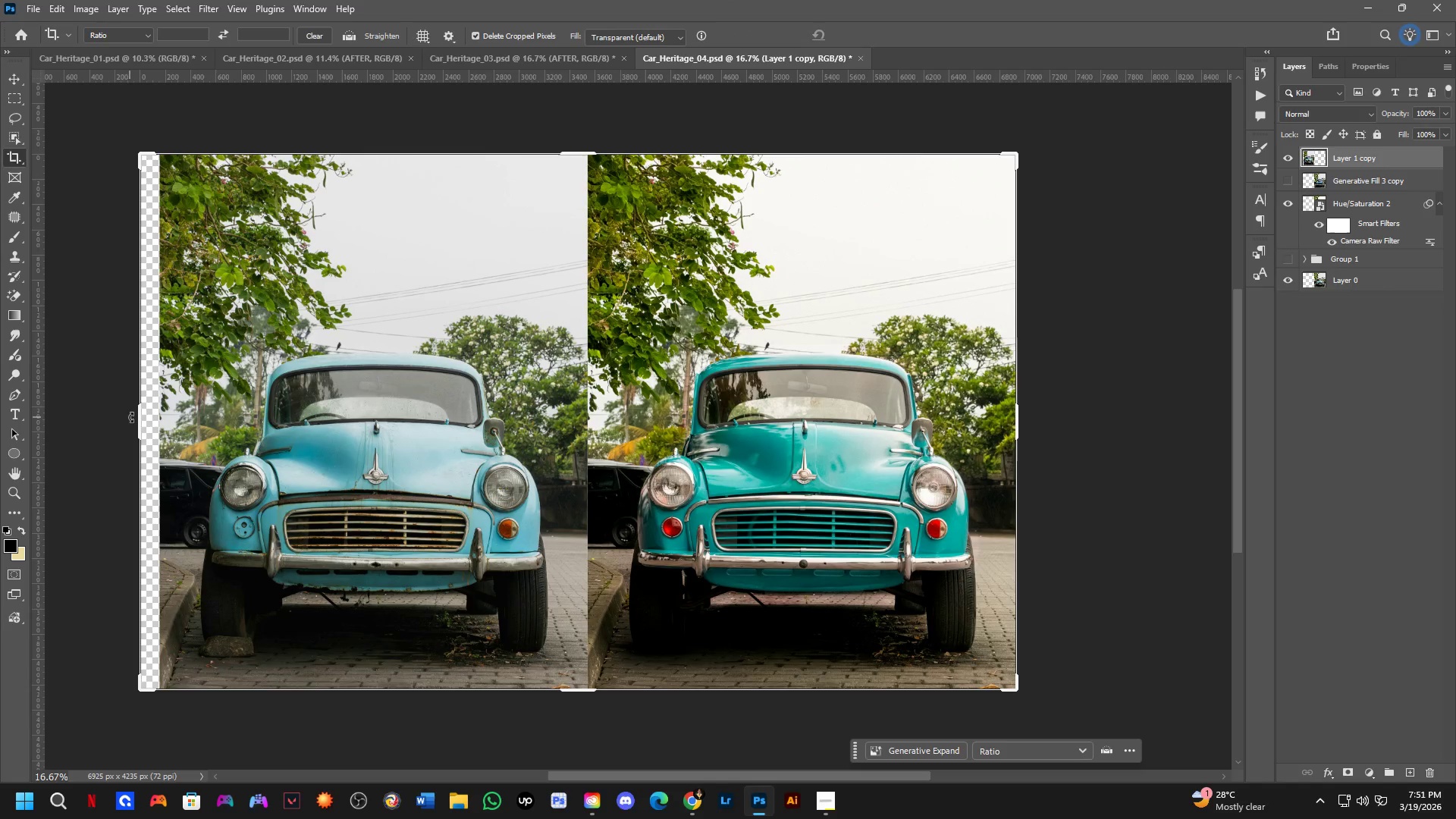 
left_click_drag(start_coordinate=[132, 417], to_coordinate=[143, 430])
 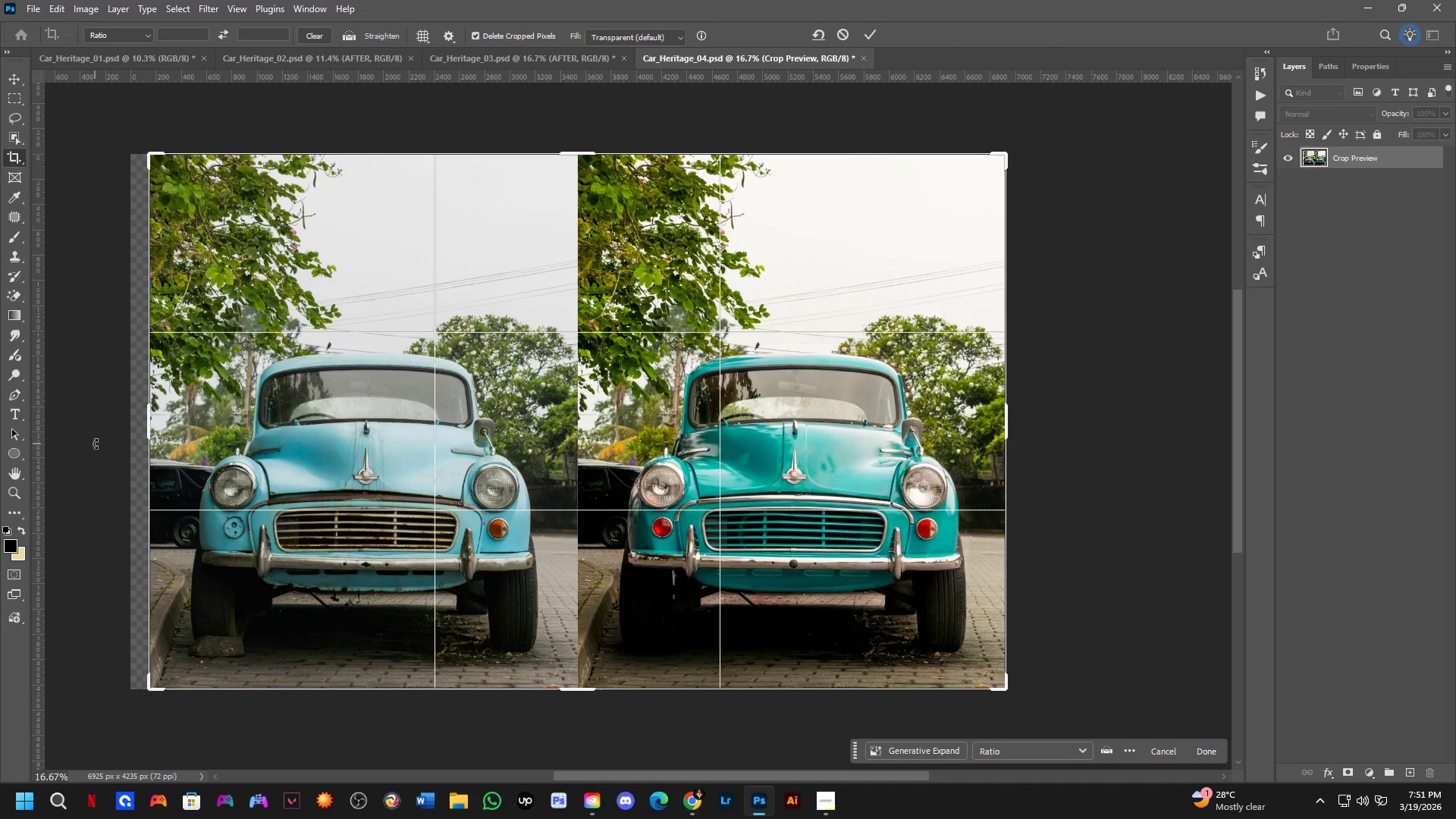 
key(NumpadEnter)
 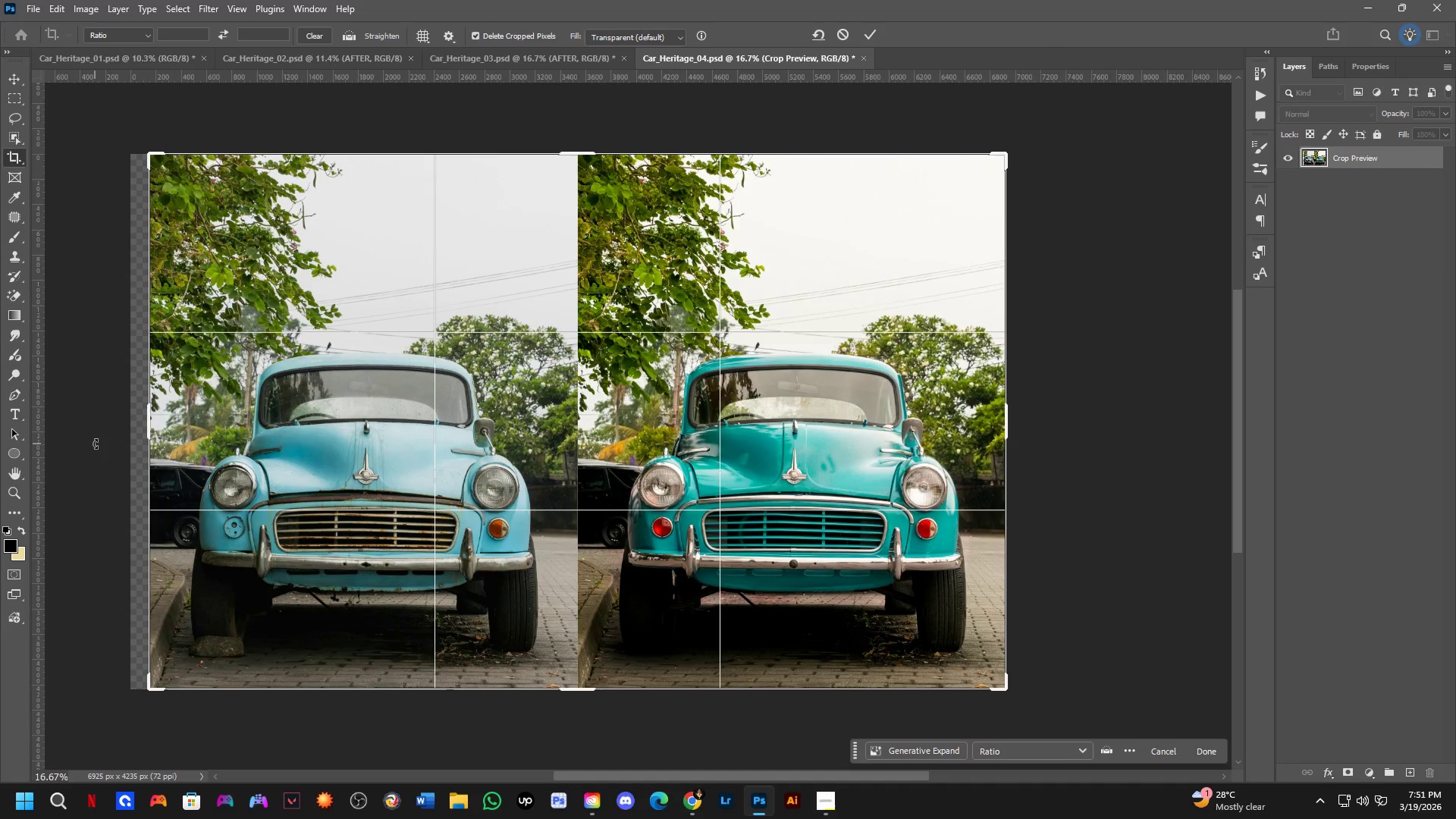 
key(Control+ControlLeft)
 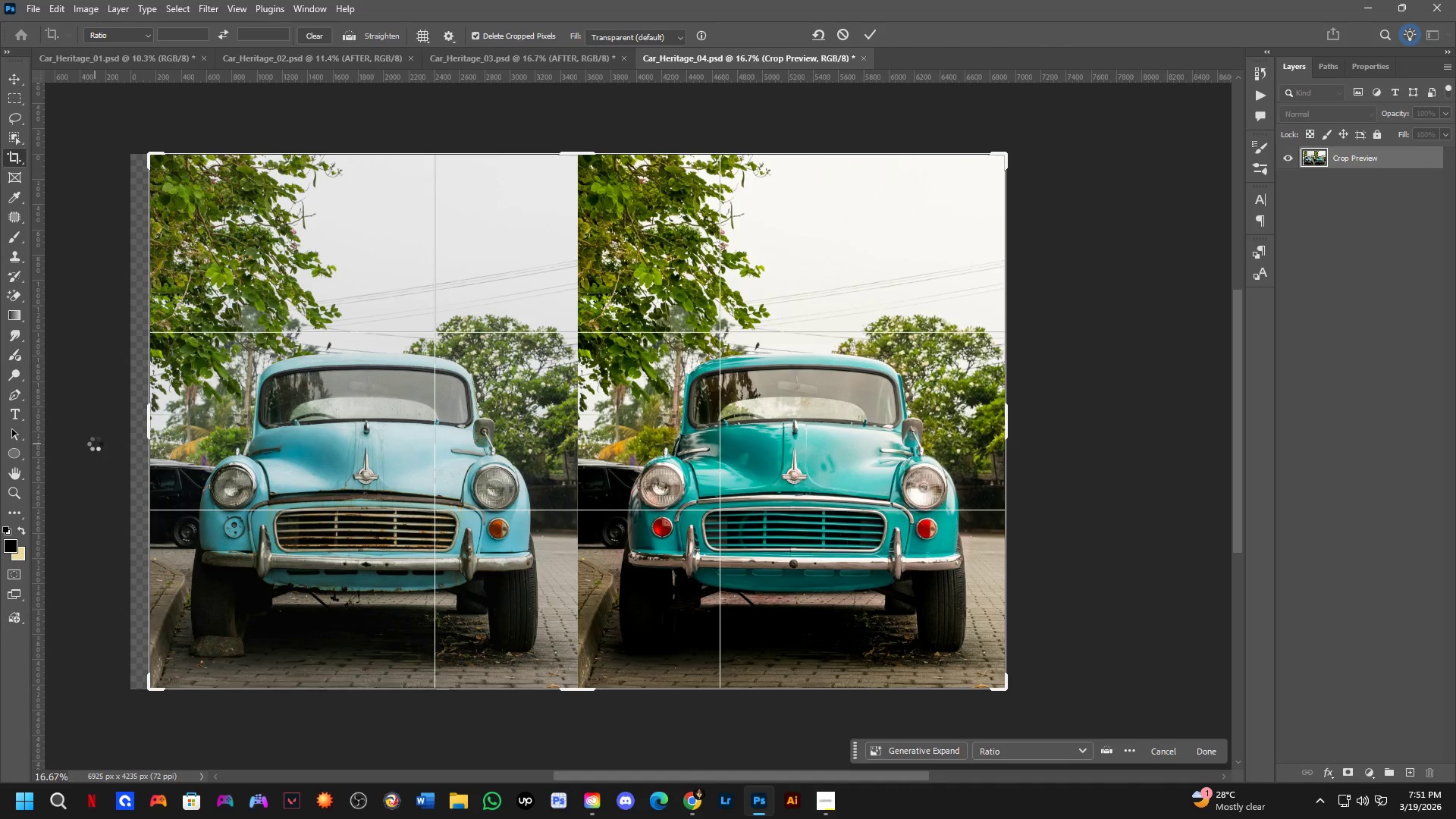 
key(Control+Tab)
 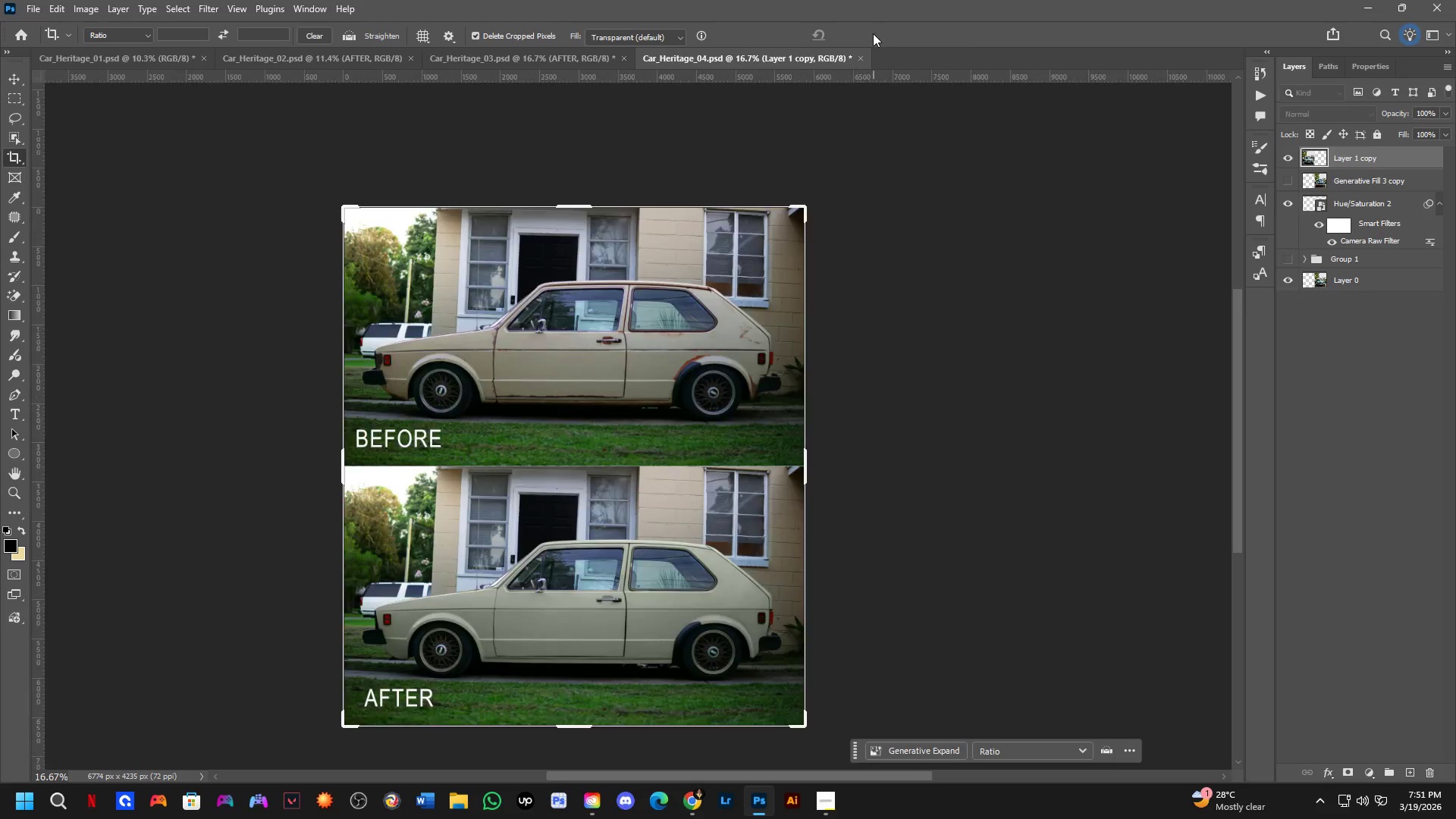 
left_click_drag(start_coordinate=[1360, 194], to_coordinate=[627, 453])
 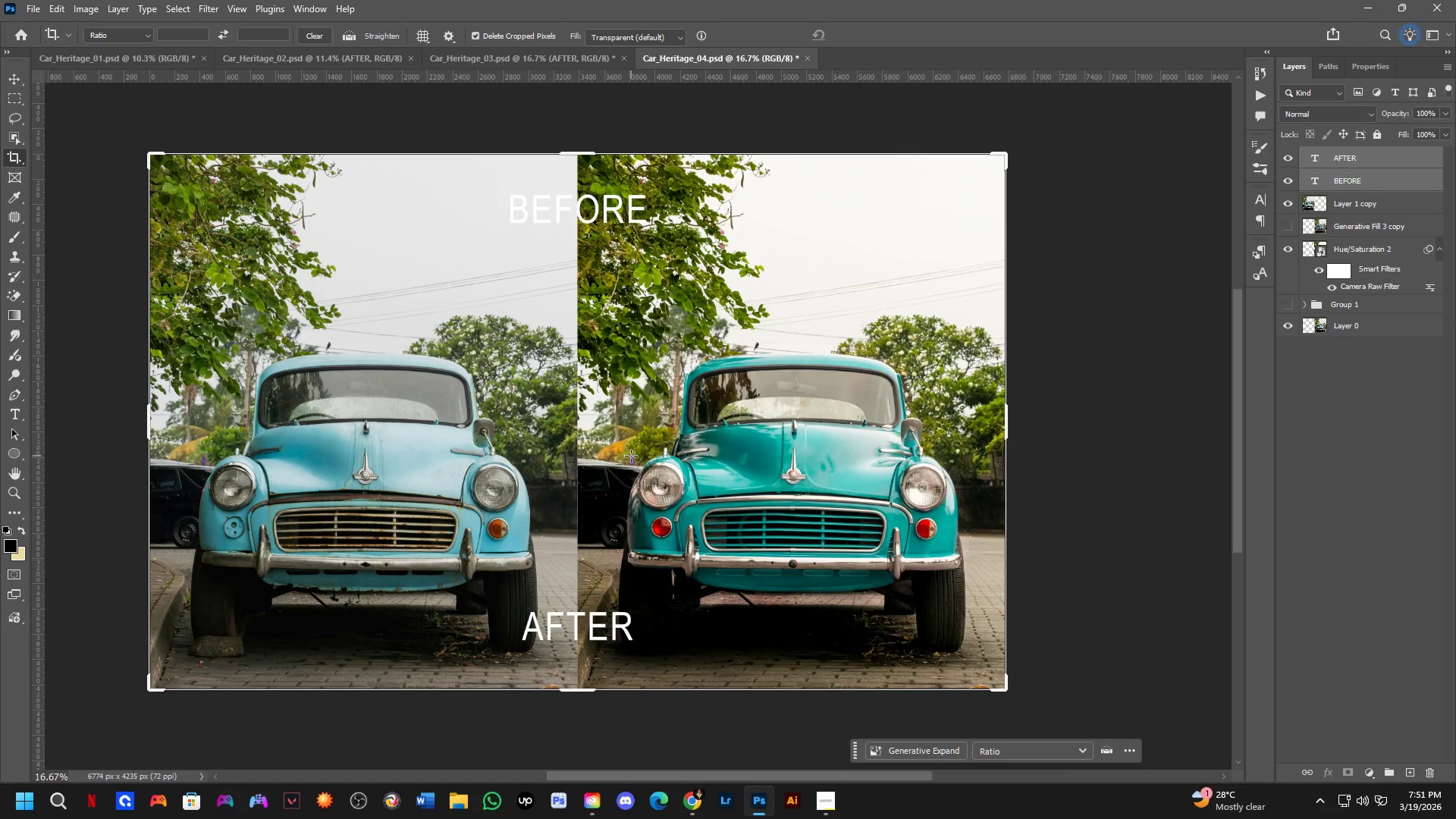 
hold_key(key=ShiftLeft, duration=0.61)
 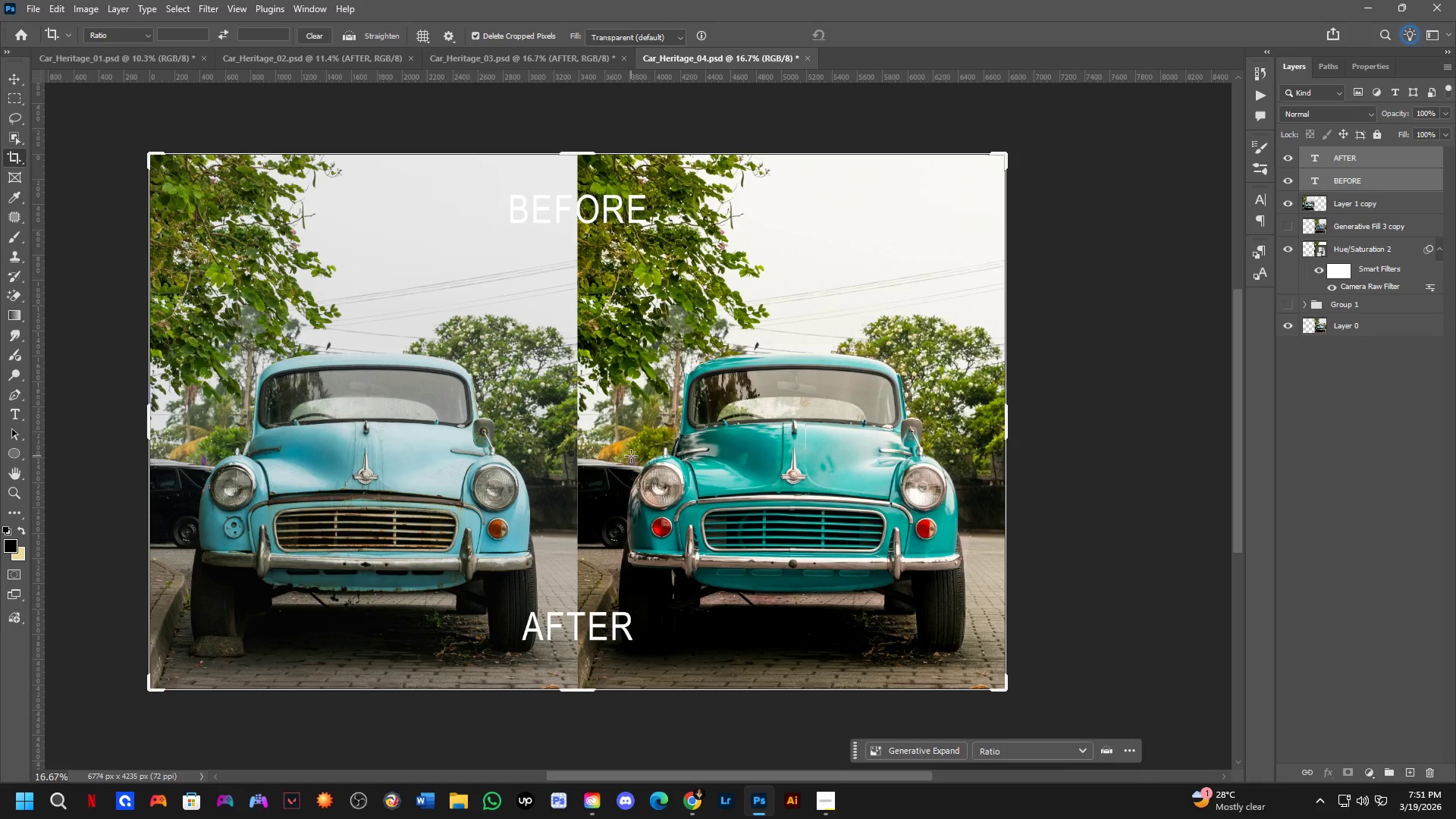 
key(NumpadEnter)
 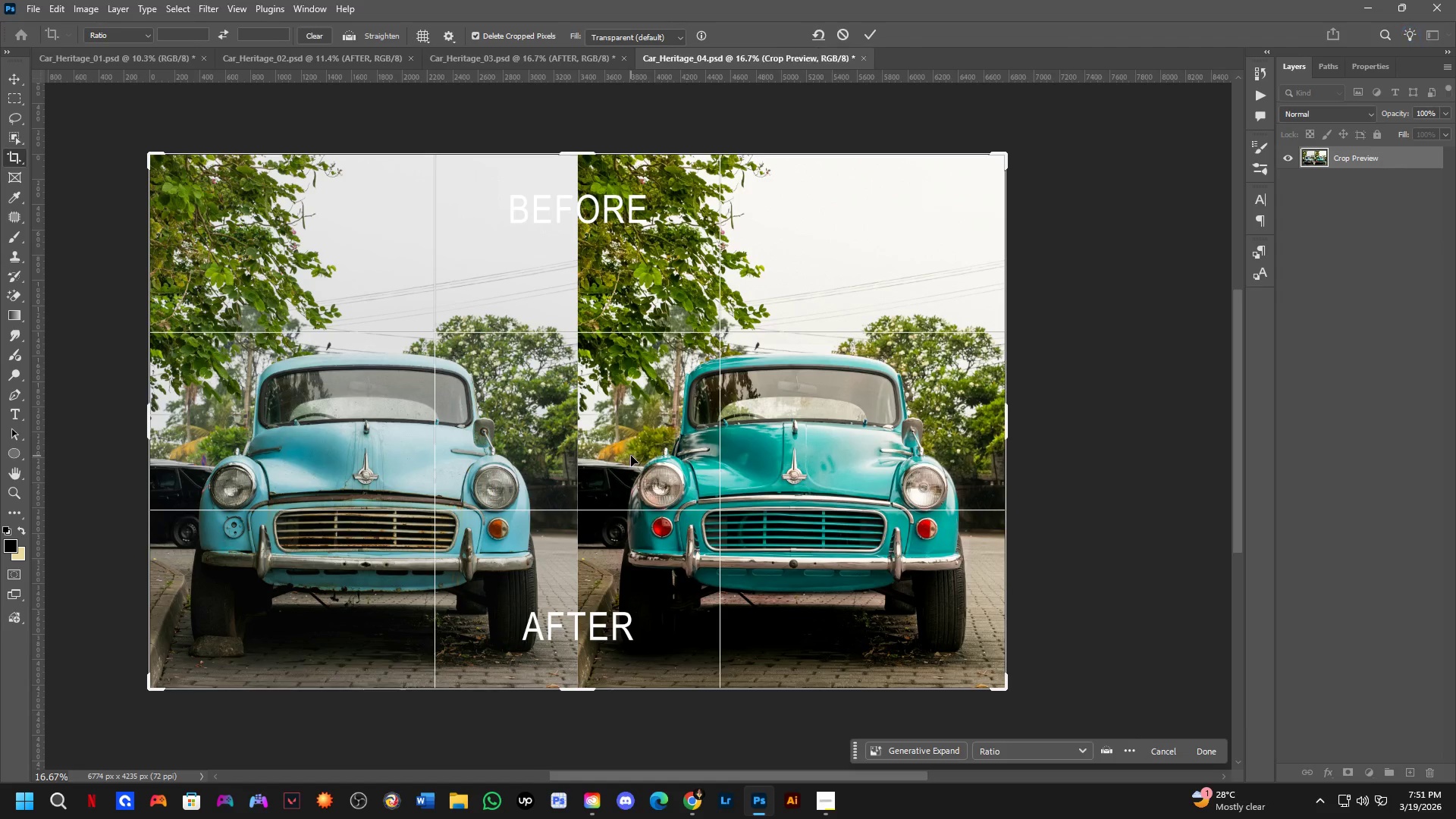 
key(NumpadEnter)
 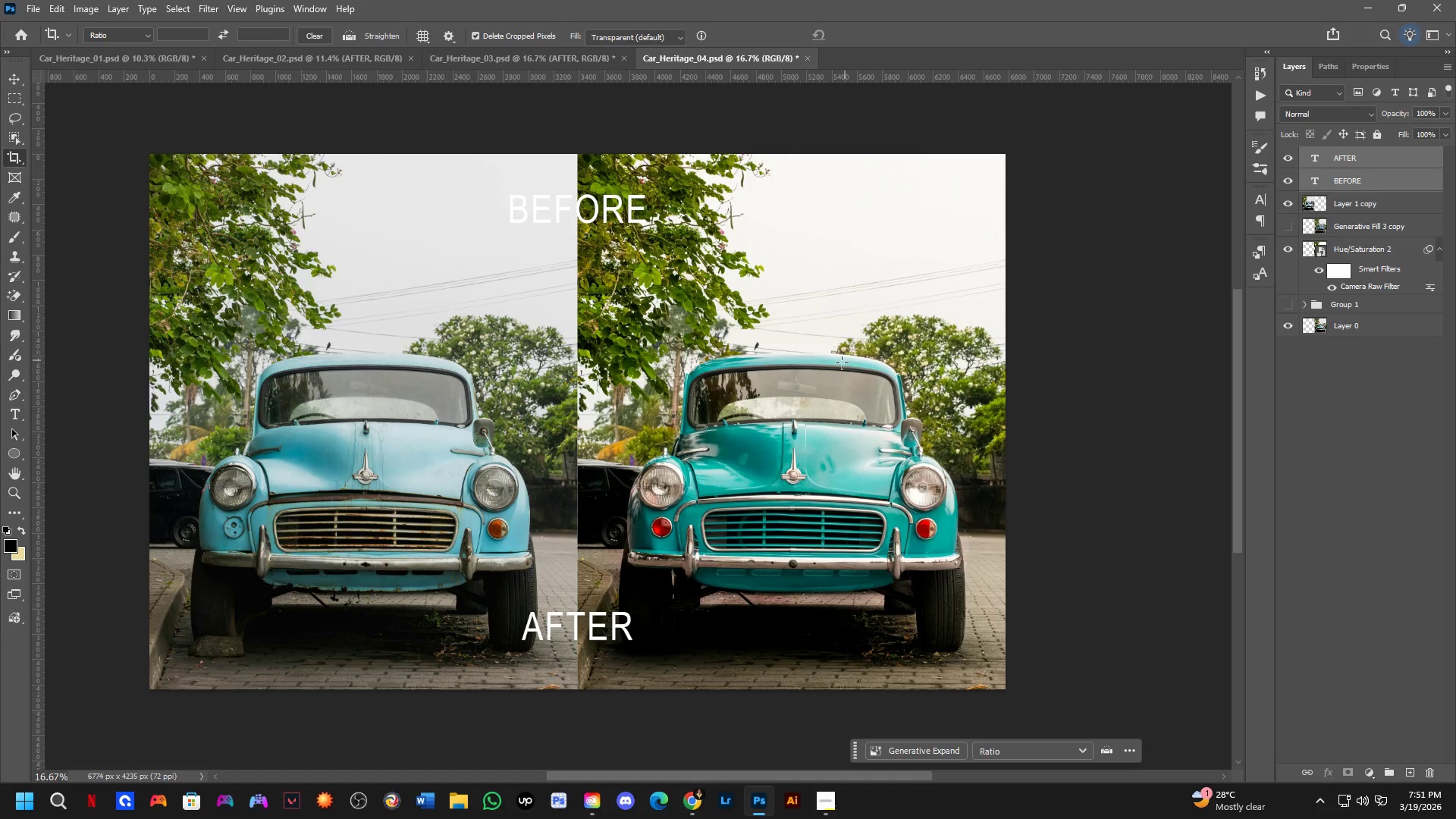 
wait(6.34)
 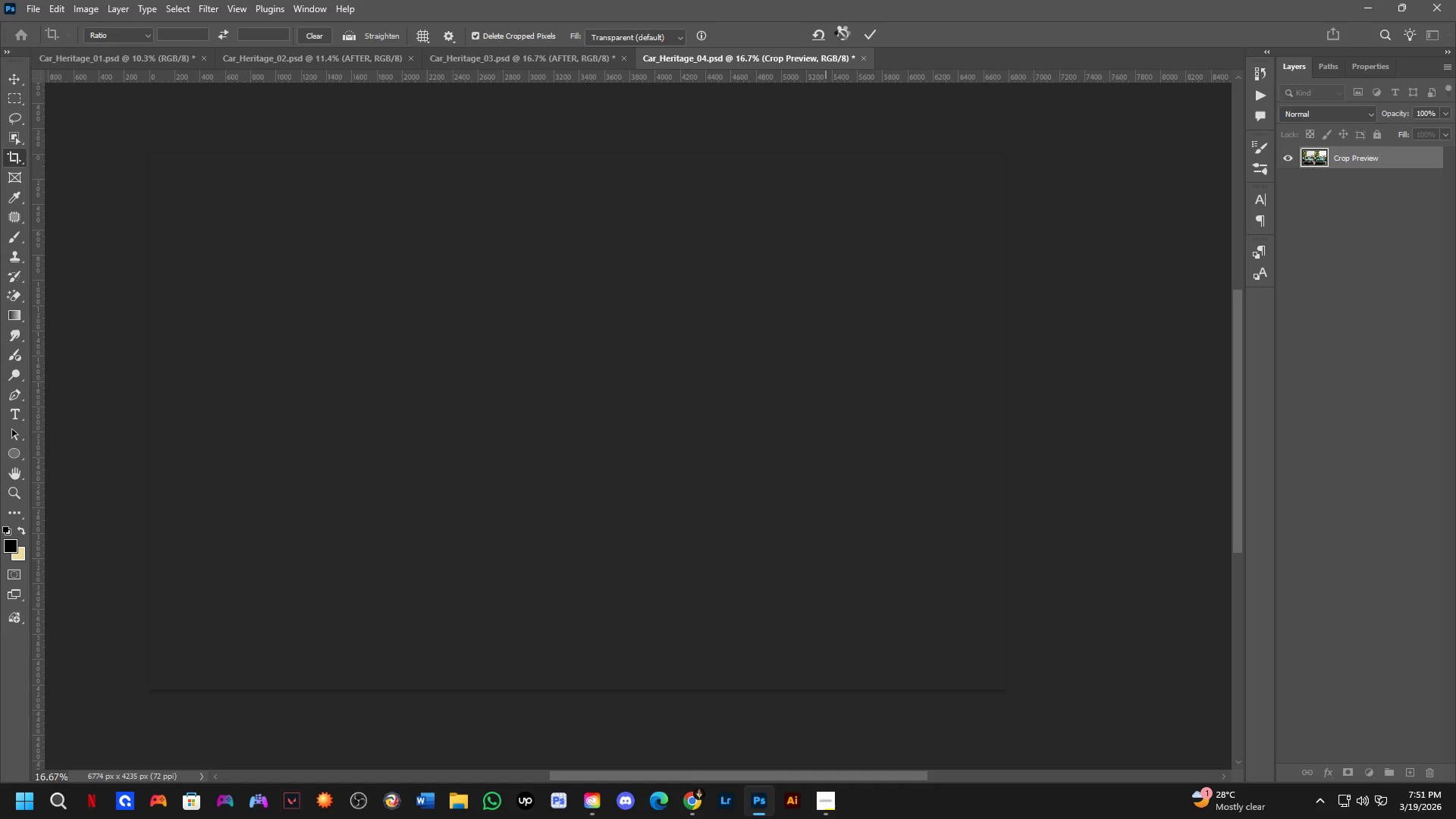 
left_click([1385, 185])
 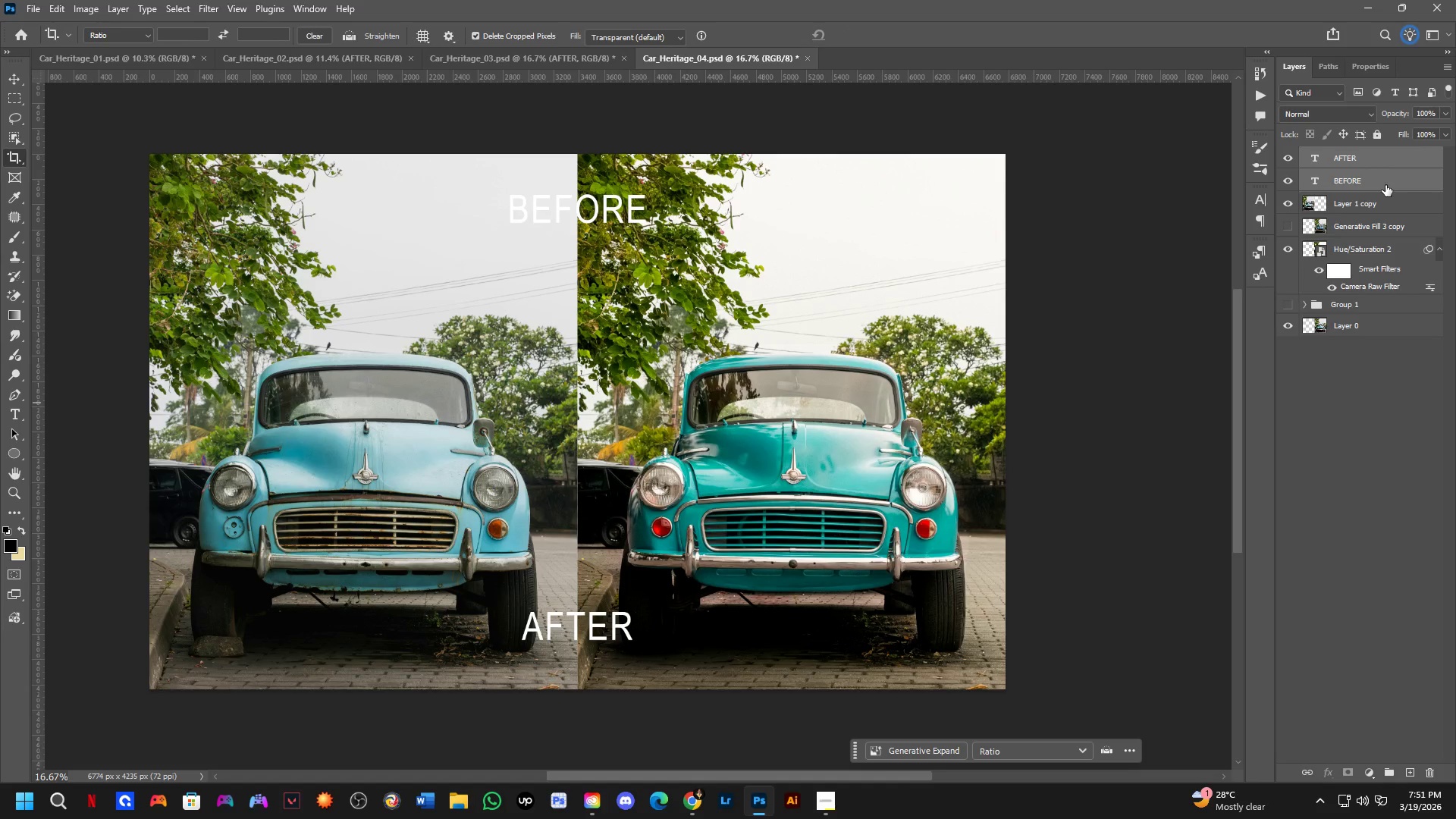 
key(Control+T)
 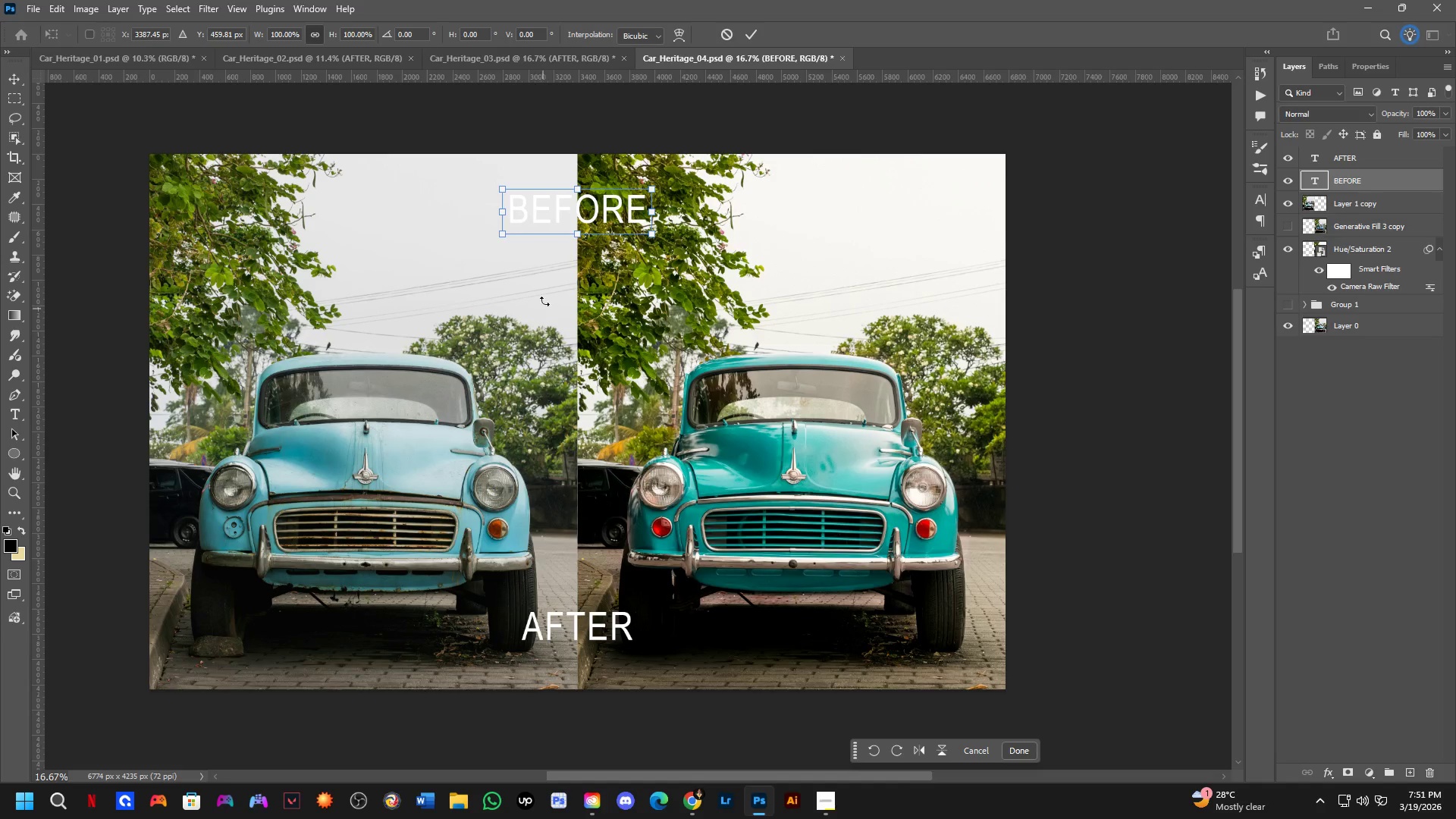 
hold_key(key=ShiftLeft, duration=0.55)
left_click_drag(start_coordinate=[578, 213], to_coordinate=[228, 661])
 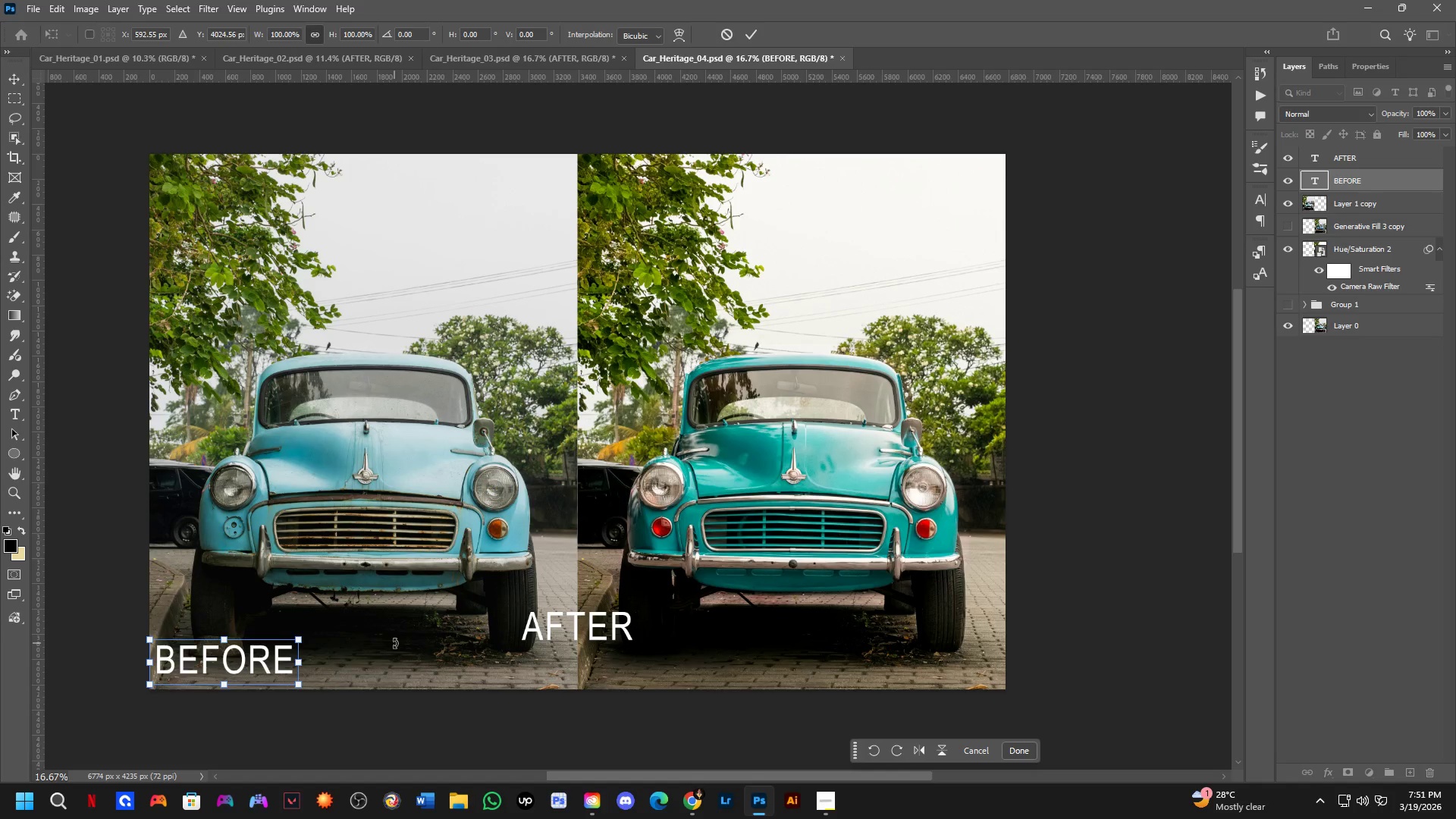 
hold_key(key=ShiftLeft, duration=7.77)
 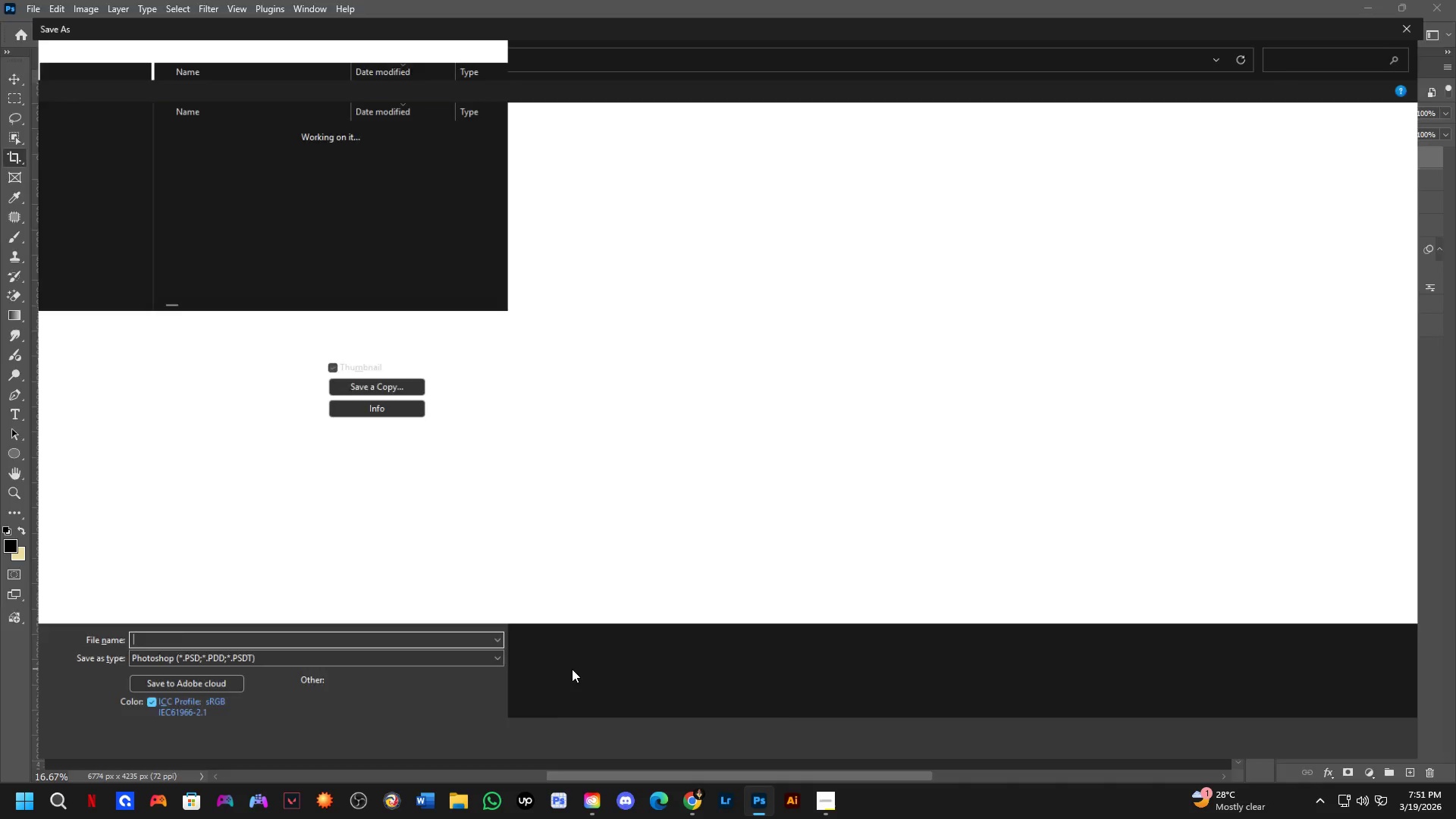 
hold_key(key=ControlLeft, duration=0.67)
 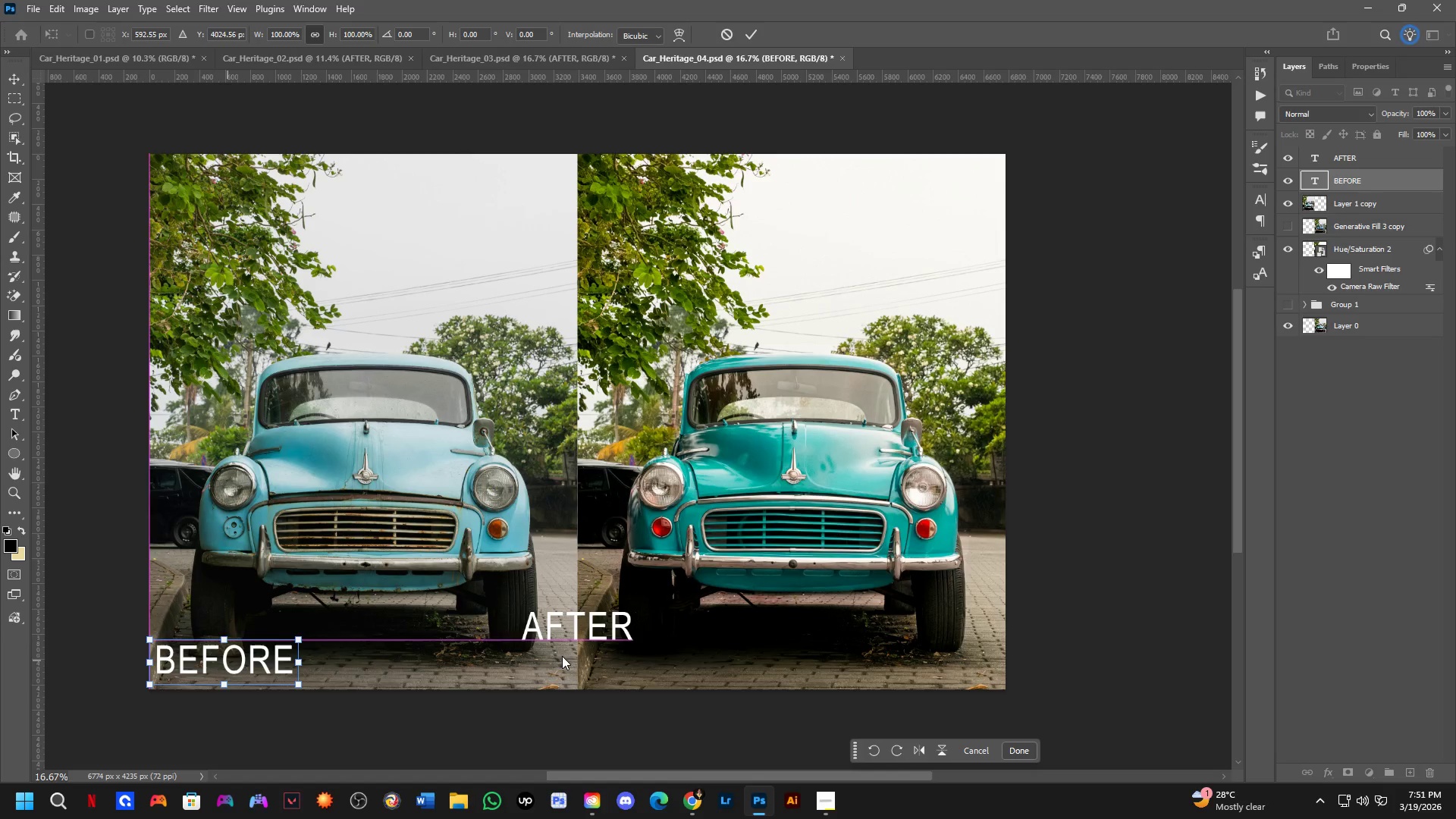 
key(NumpadEnter)
 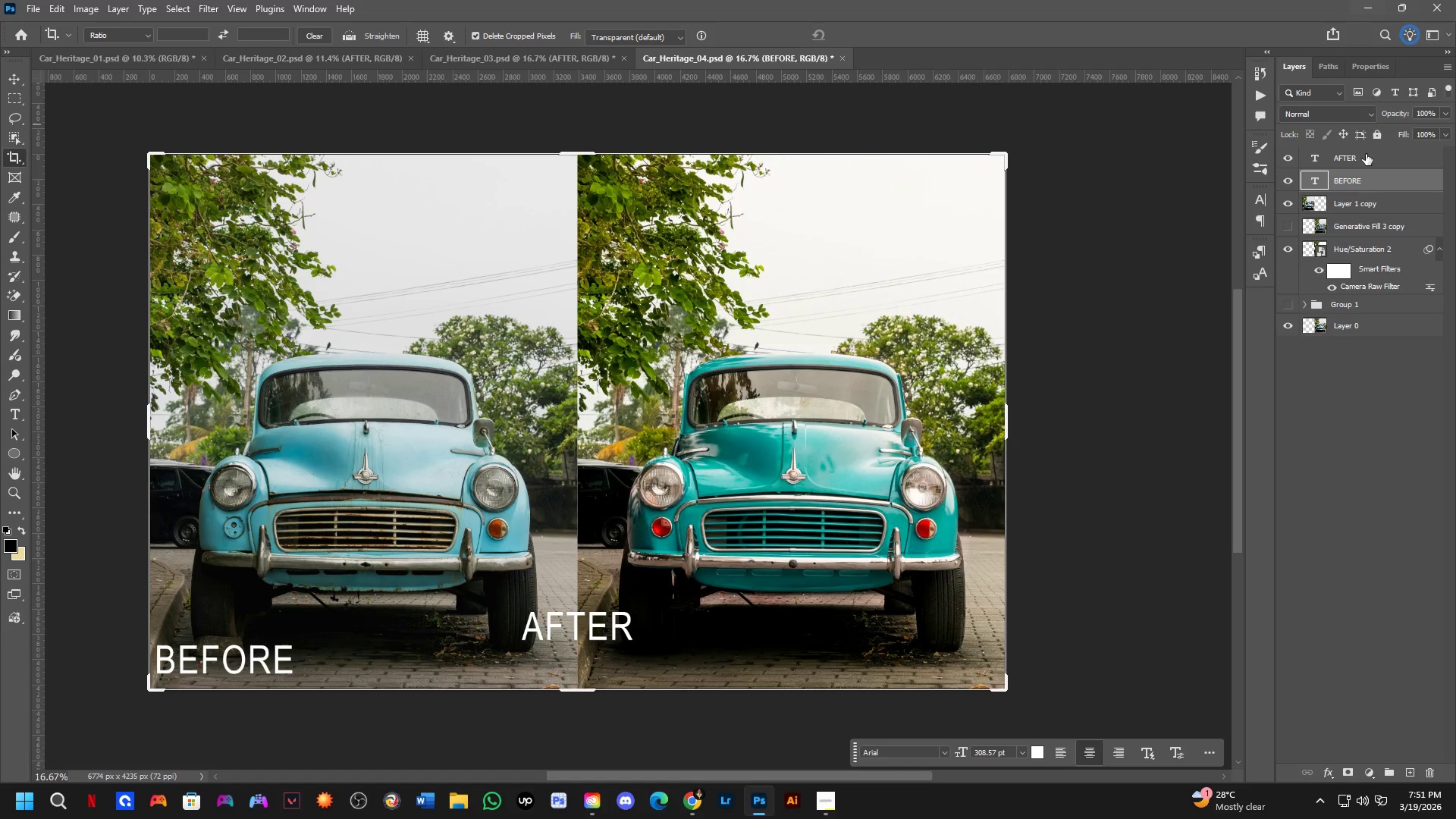 
left_click([1366, 155])
 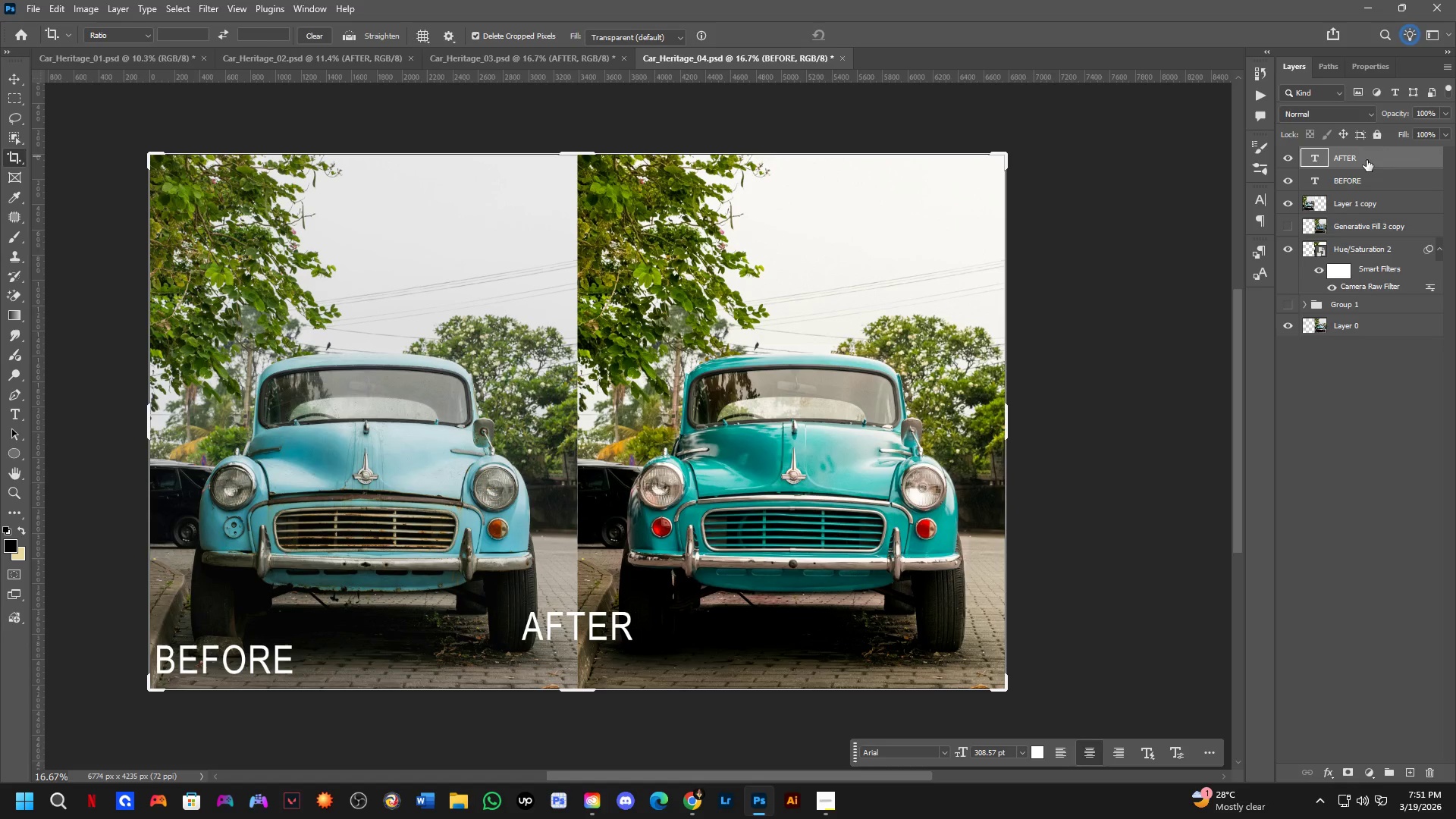 
key(Control+T)
 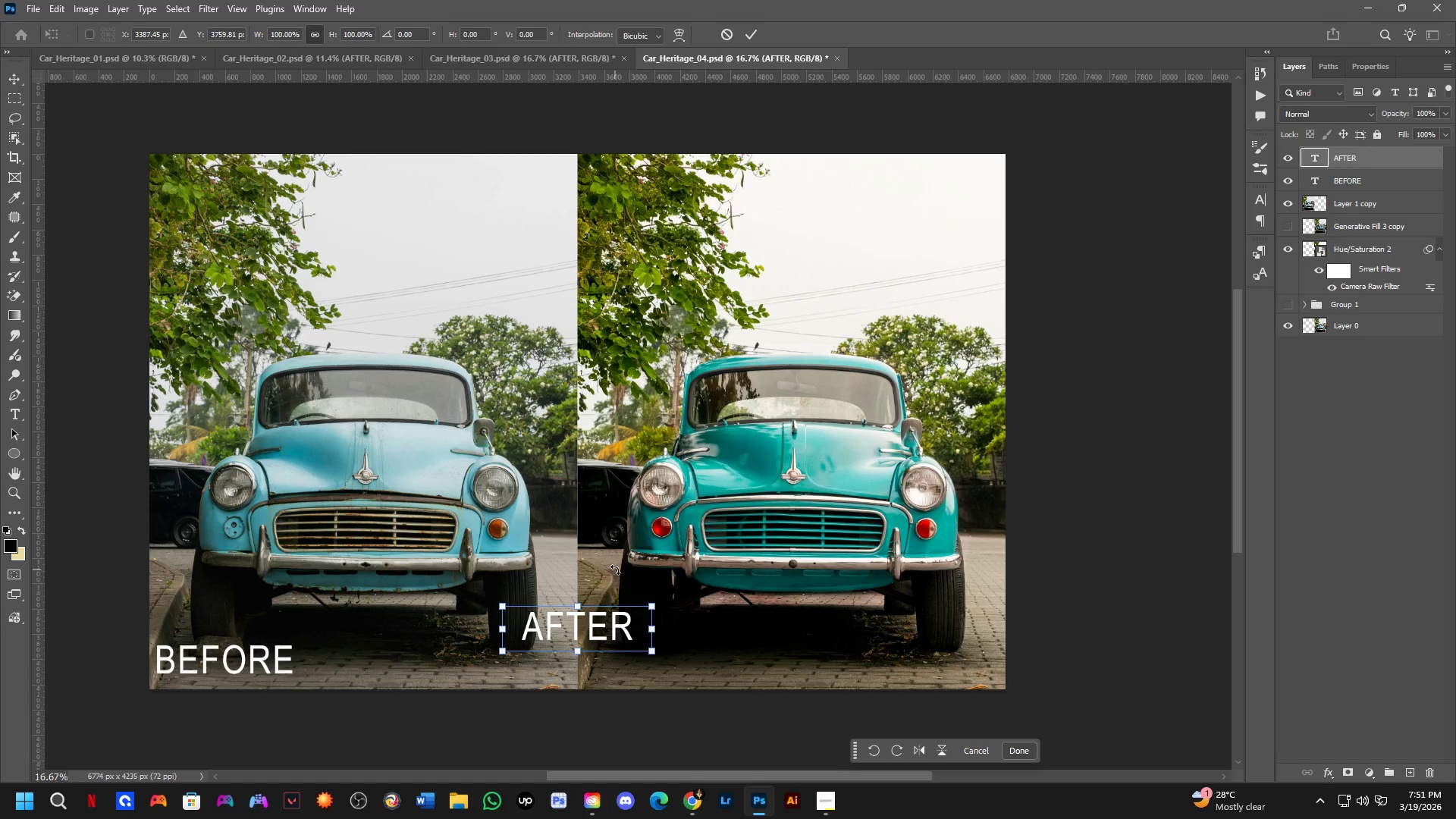 
hold_key(key=ControlLeft, duration=0.47)
left_click_drag(start_coordinate=[603, 622], to_coordinate=[687, 649])
 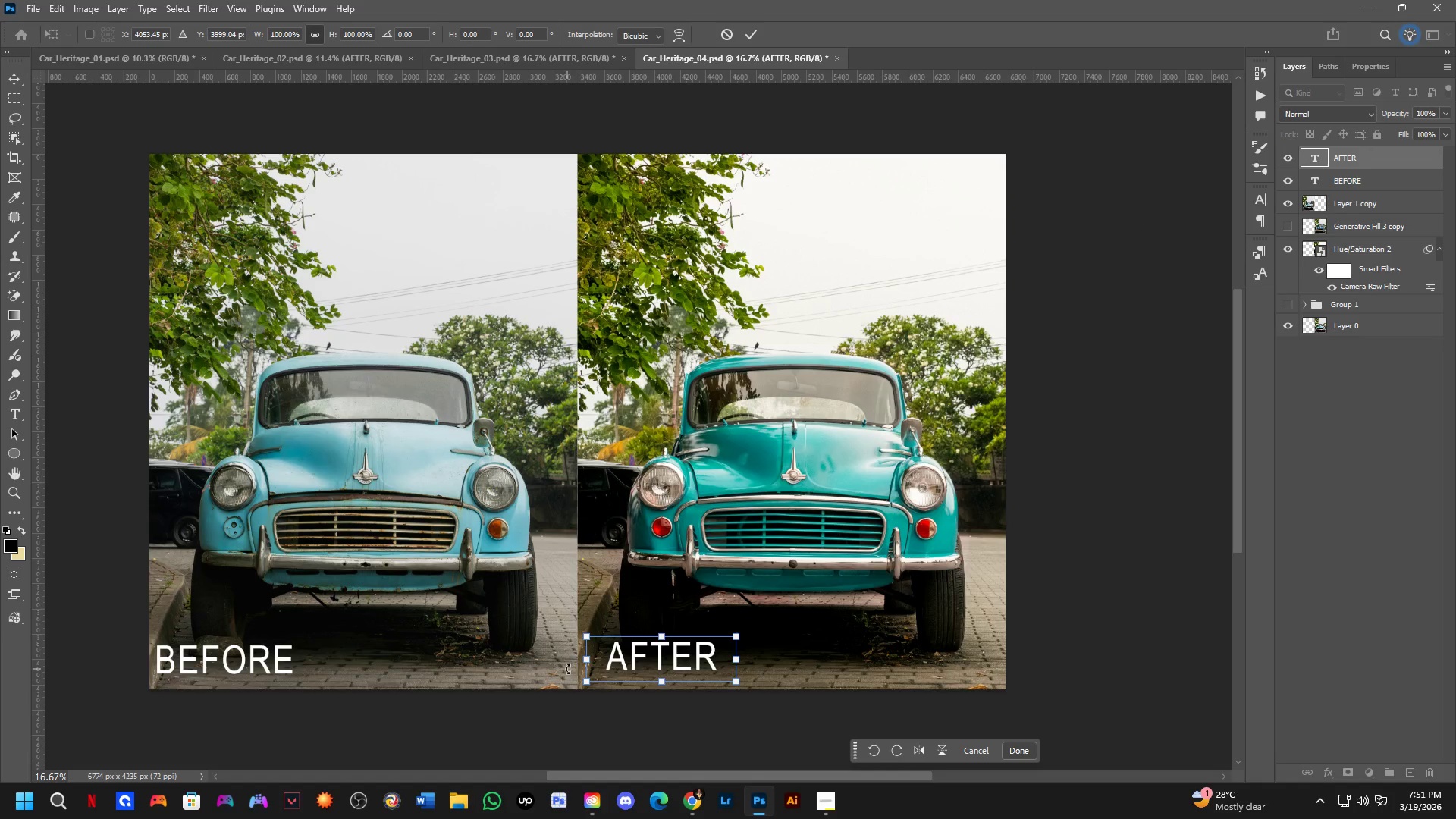 
key(NumpadEnter)
 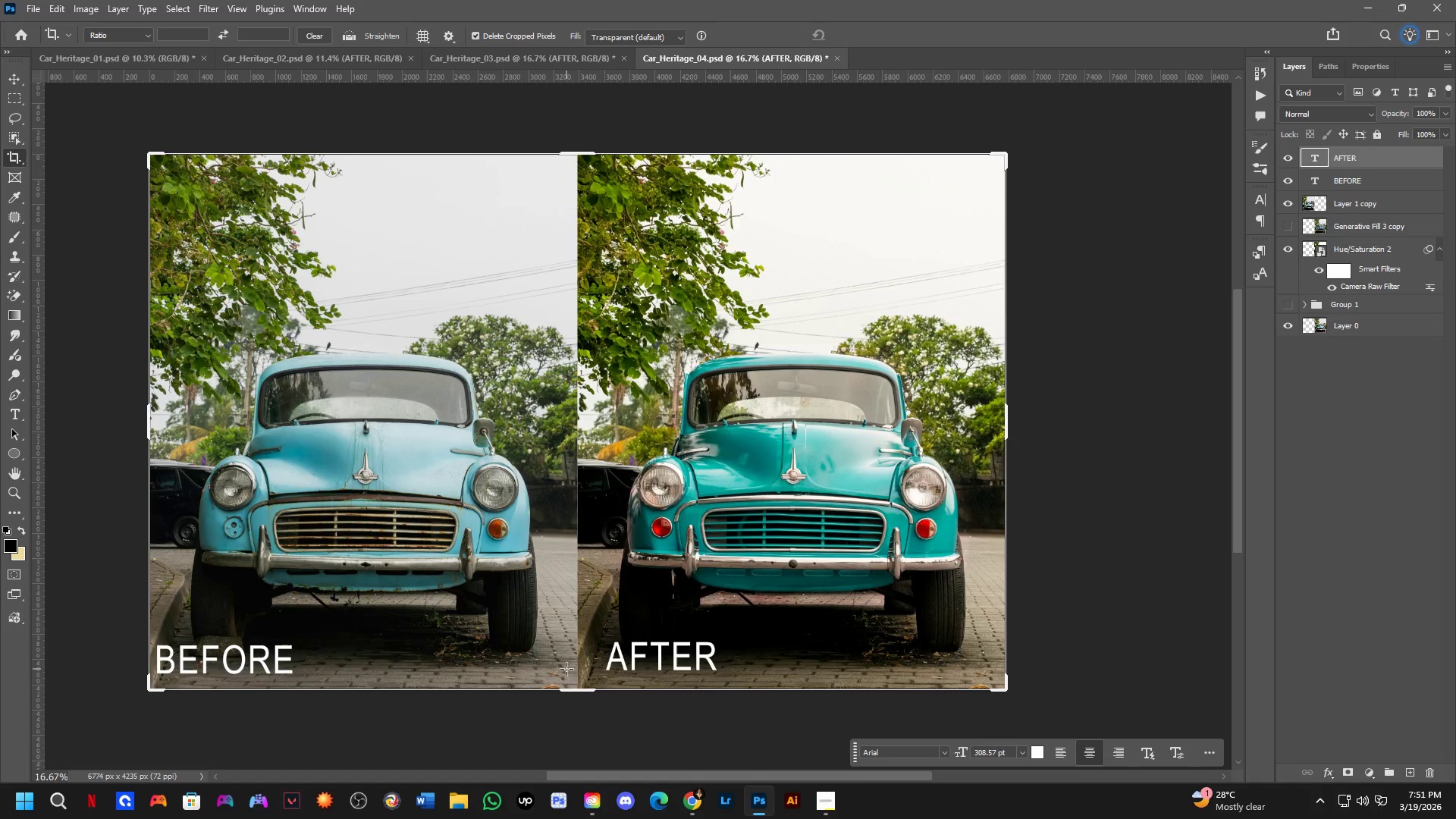 
key(Control+Shift+S)
 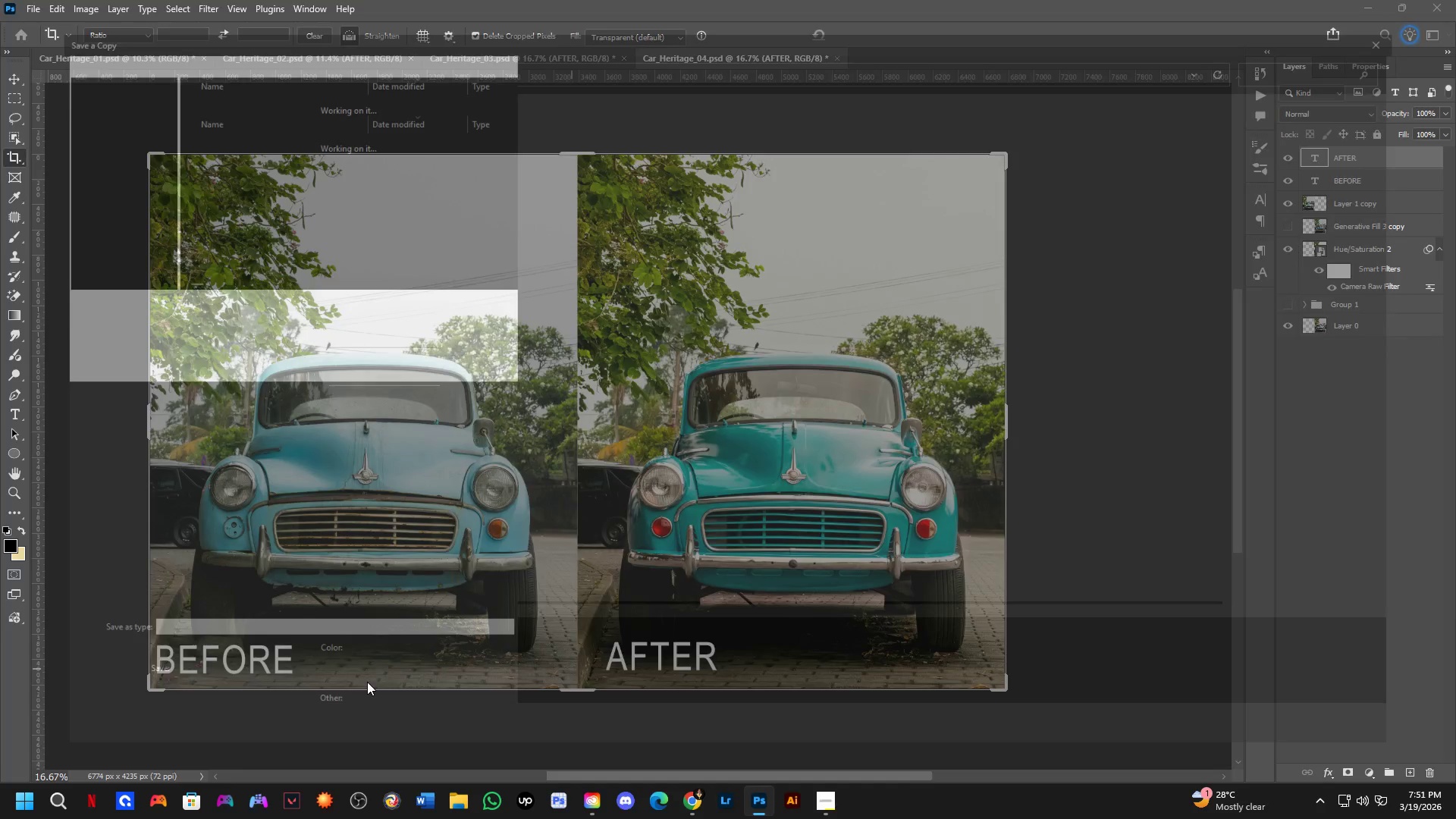 
left_click_drag(start_coordinate=[327, 575], to_coordinate=[366, 565])
 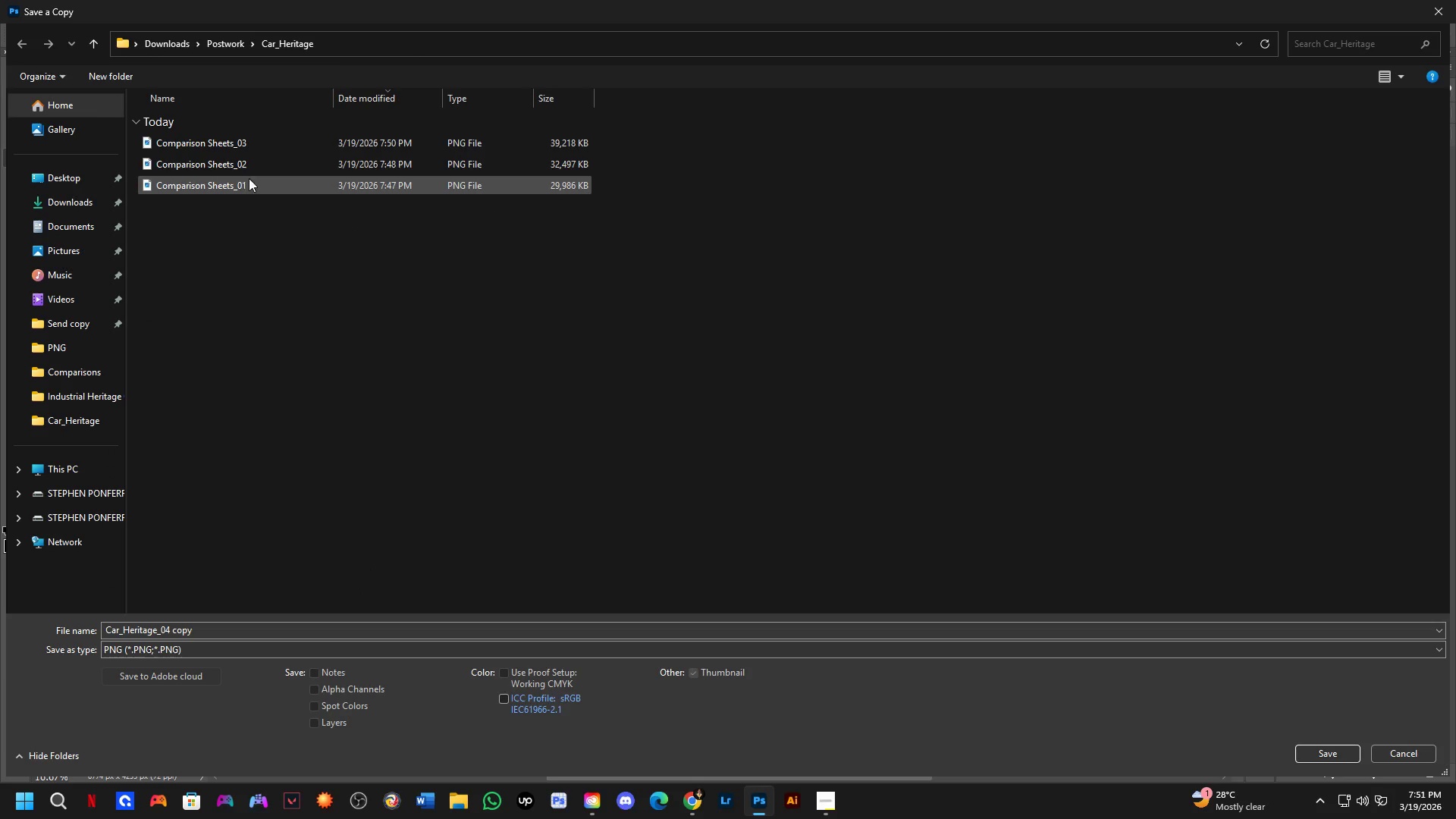 
left_click([274, 149])
 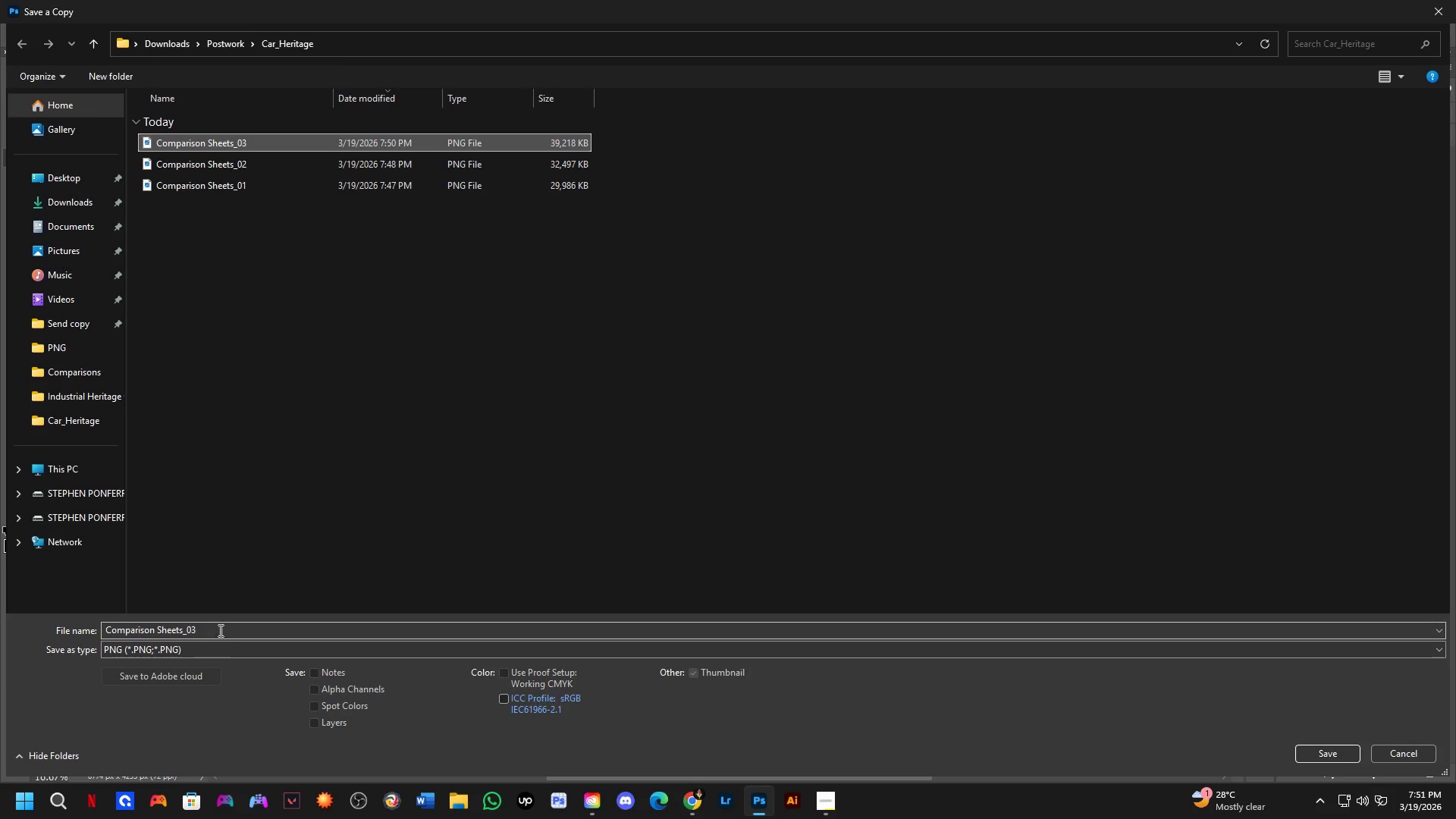 
double_click([219, 630])
 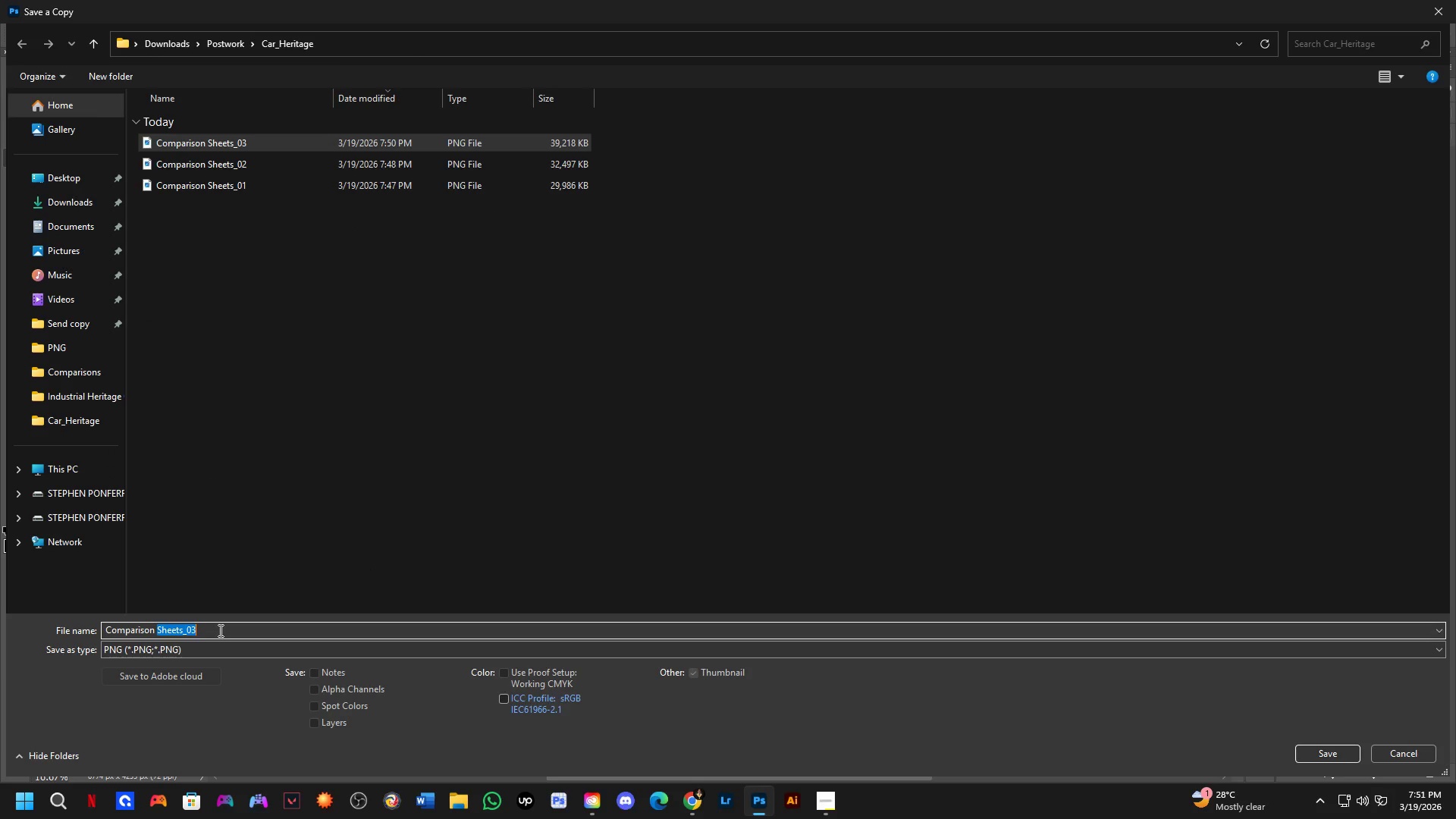 
triple_click([219, 630])
 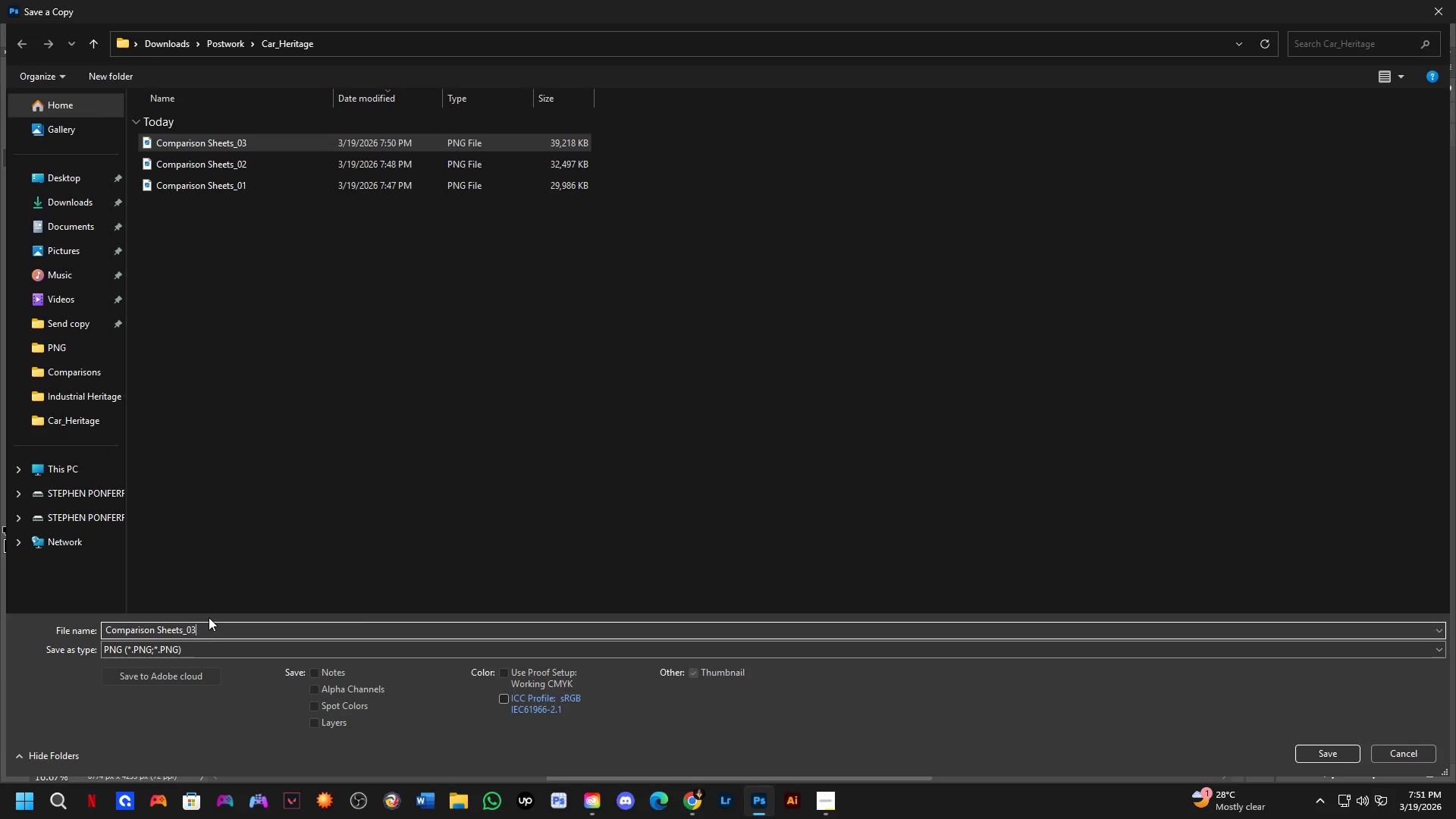 
key(Backspace)
 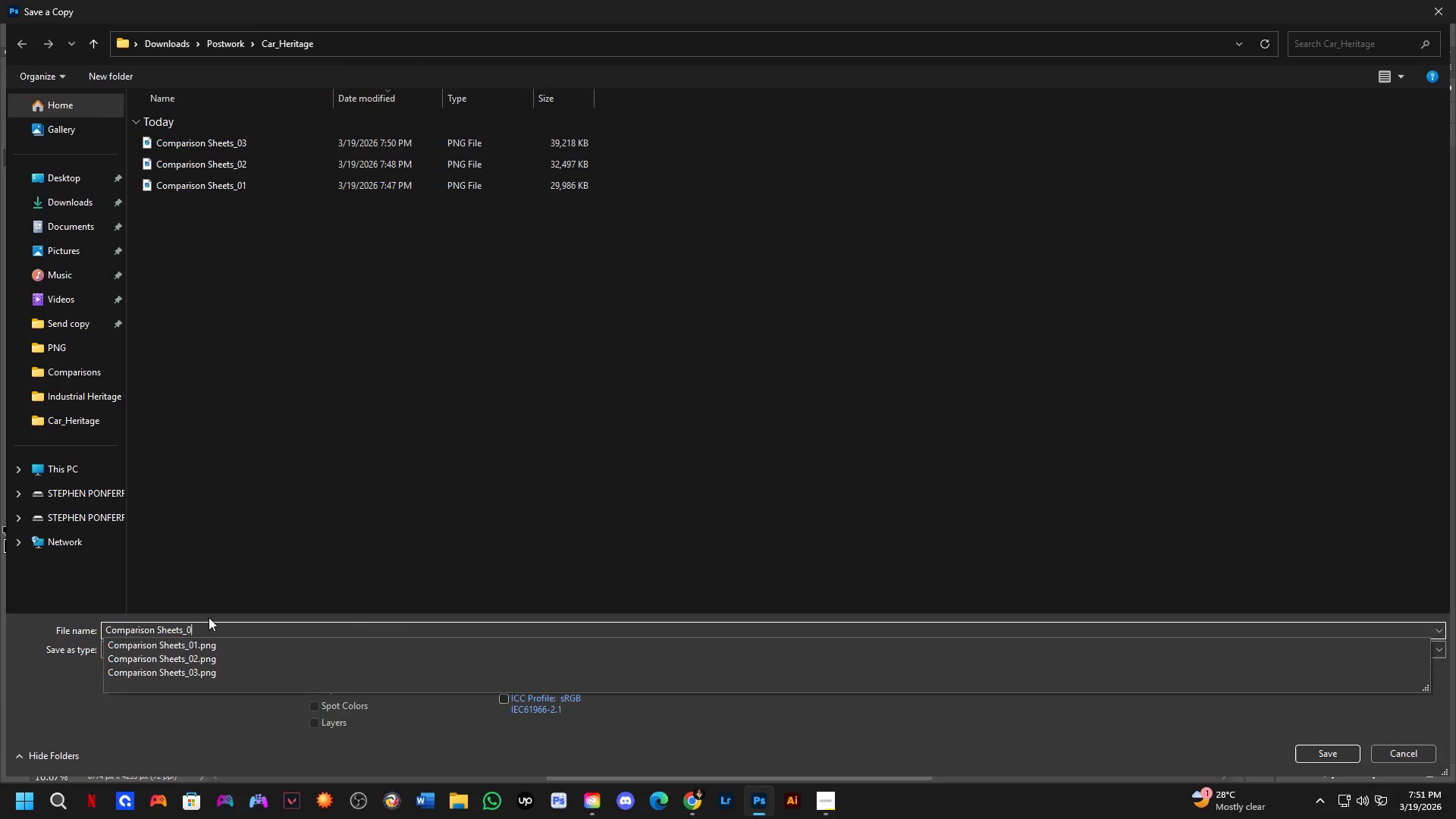 
key(Numpad4)
 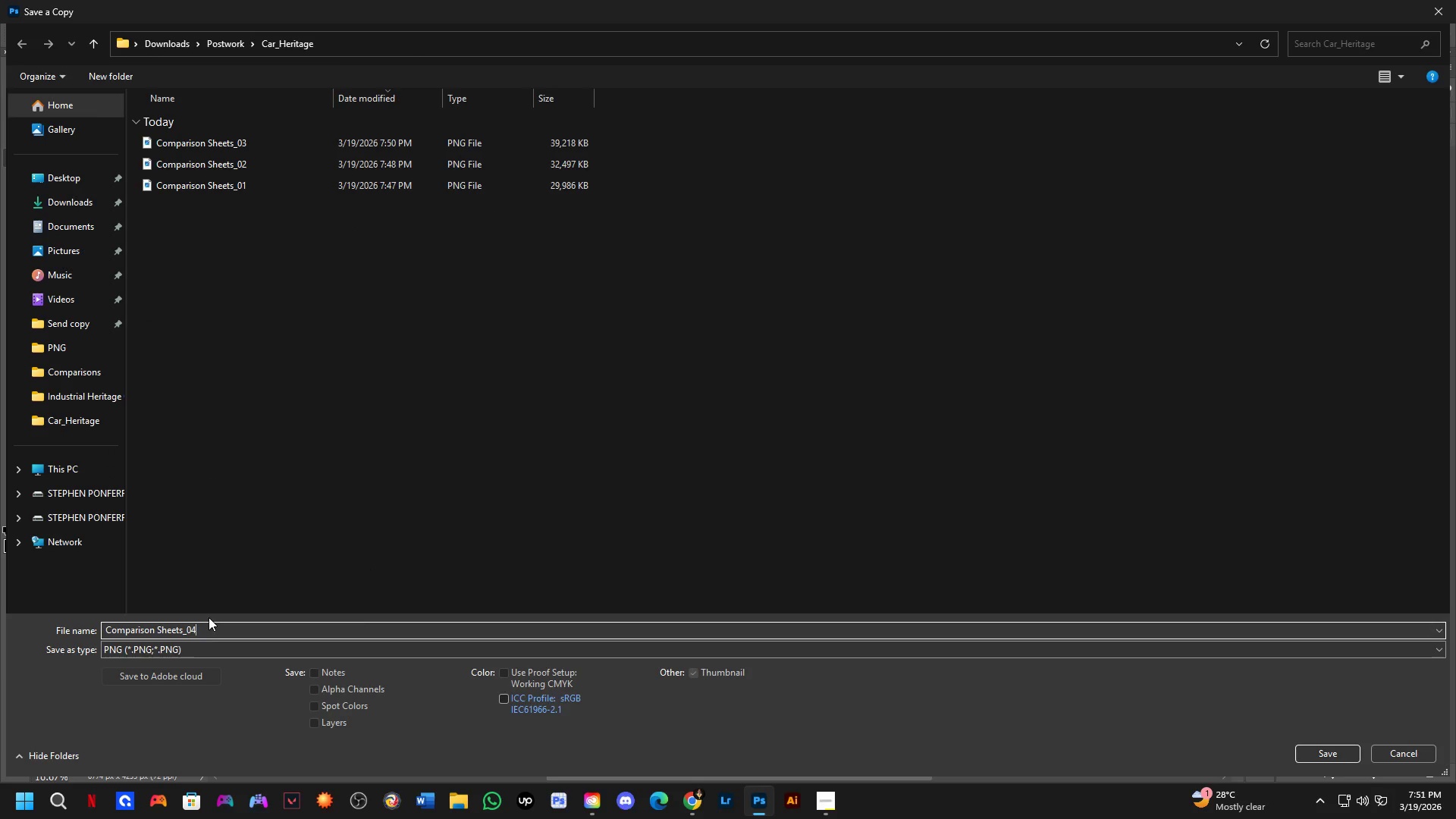 
key(NumpadEnter)
 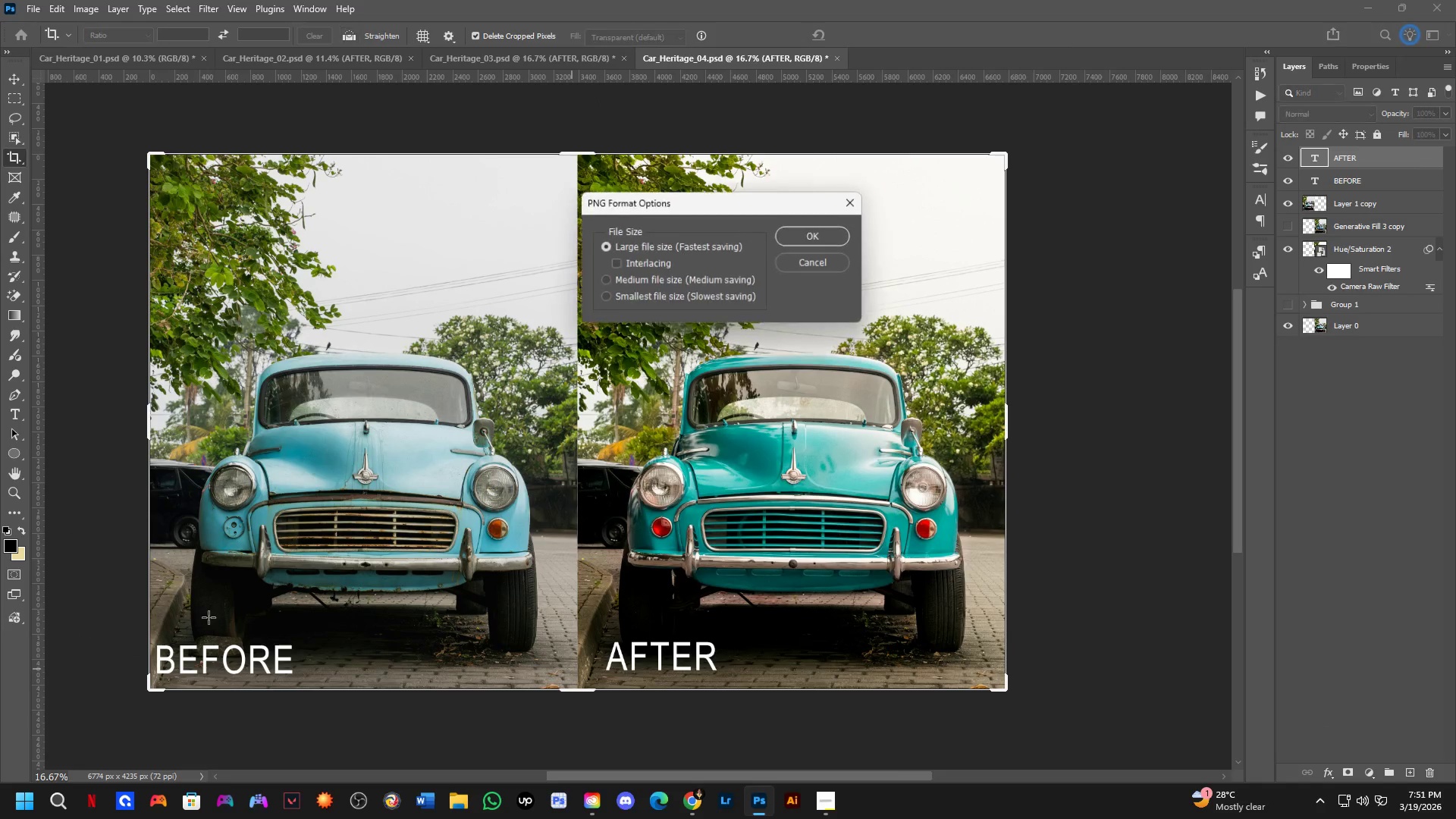 
key(NumpadEnter)
 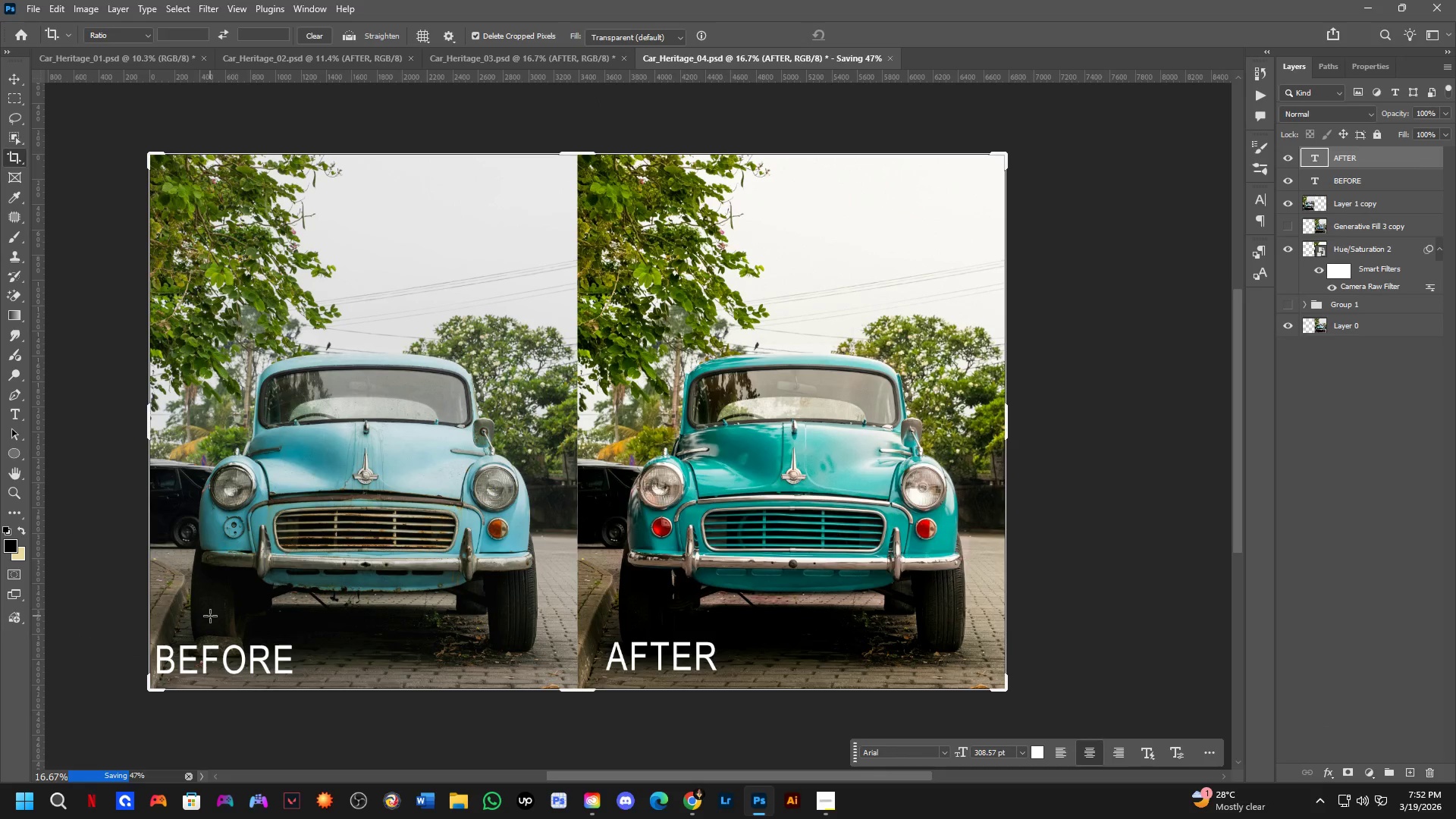 
key(Control+ControlLeft)
 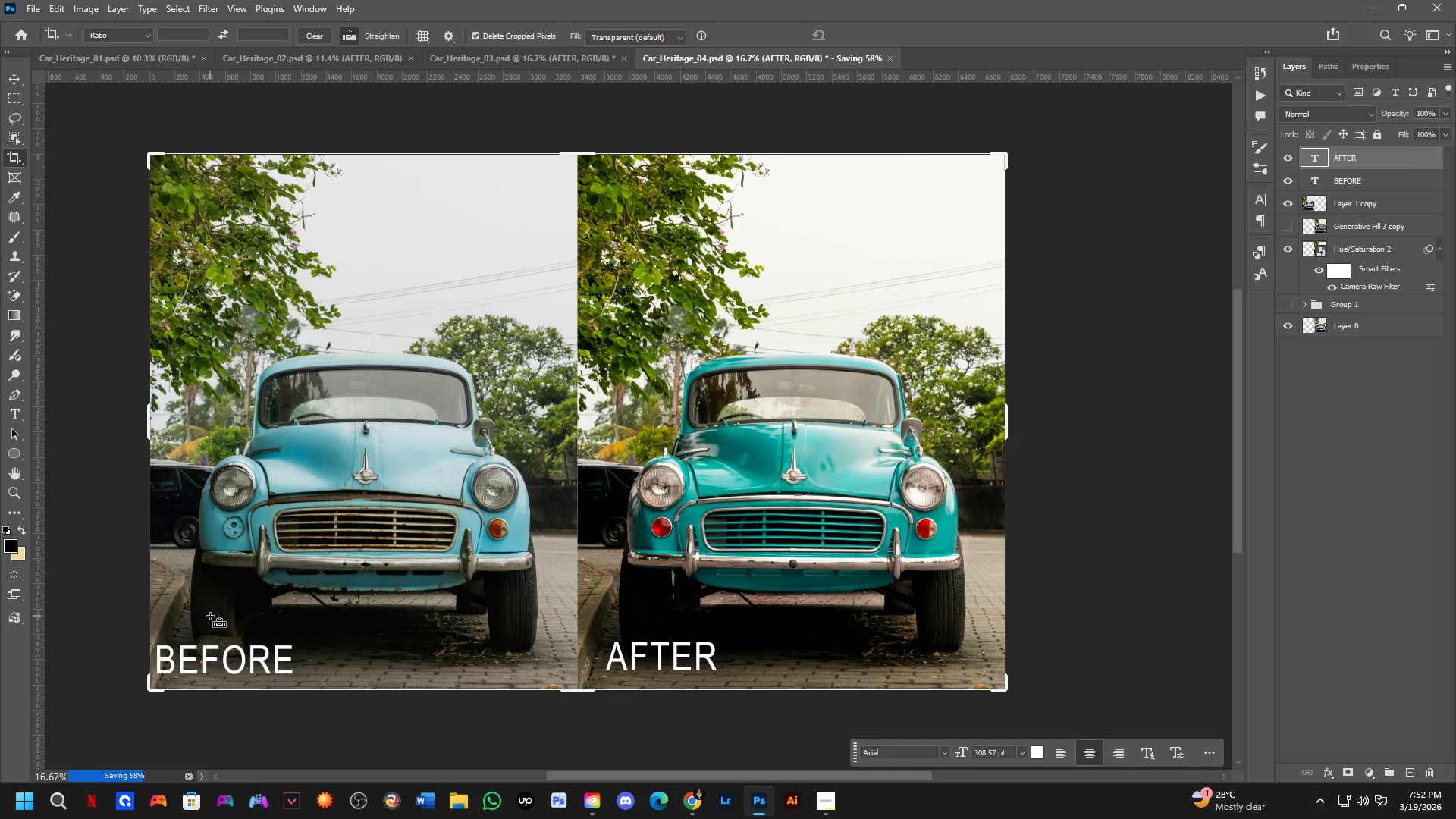 
key(Control+O)
 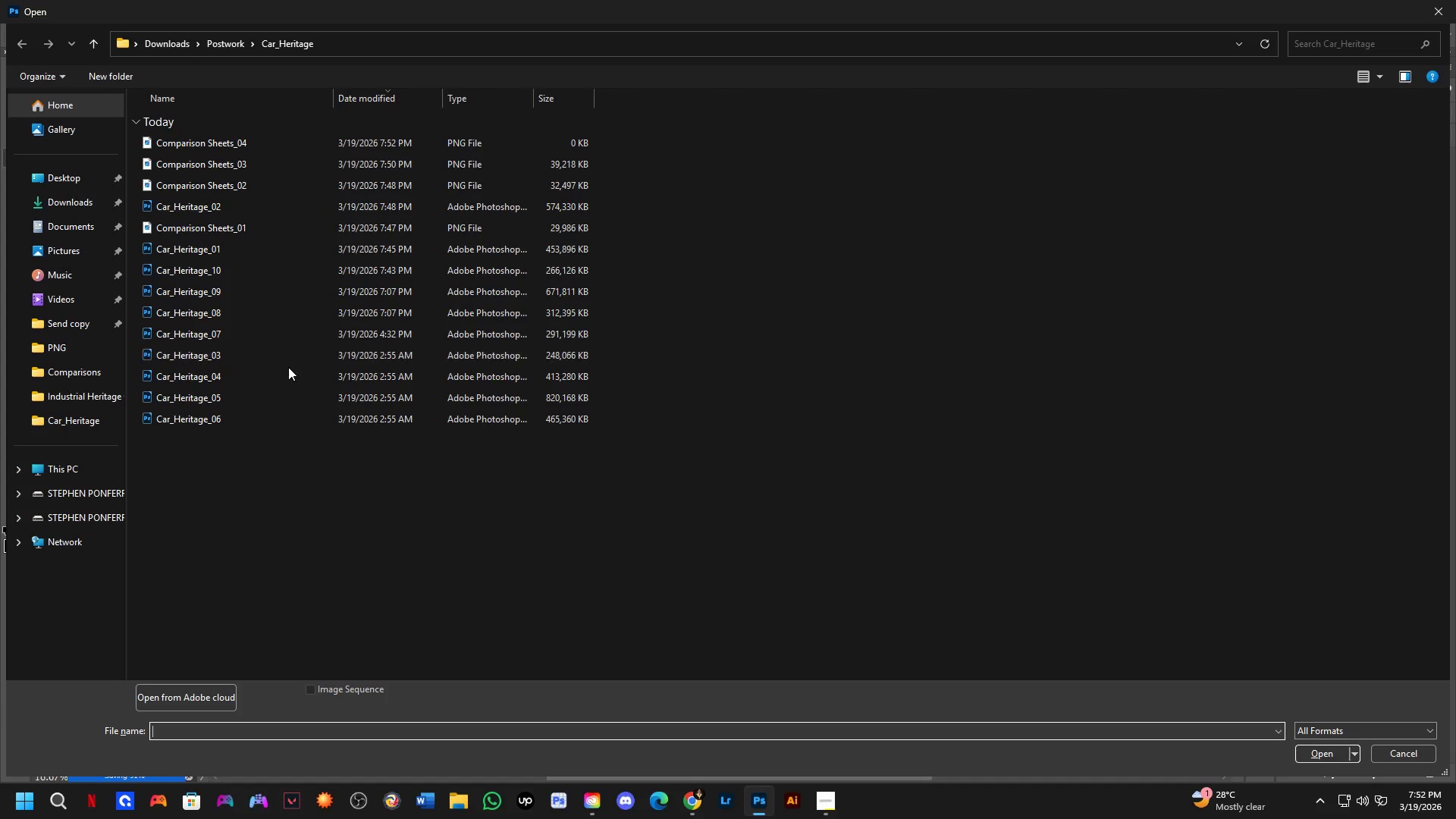 
left_click([276, 394])
 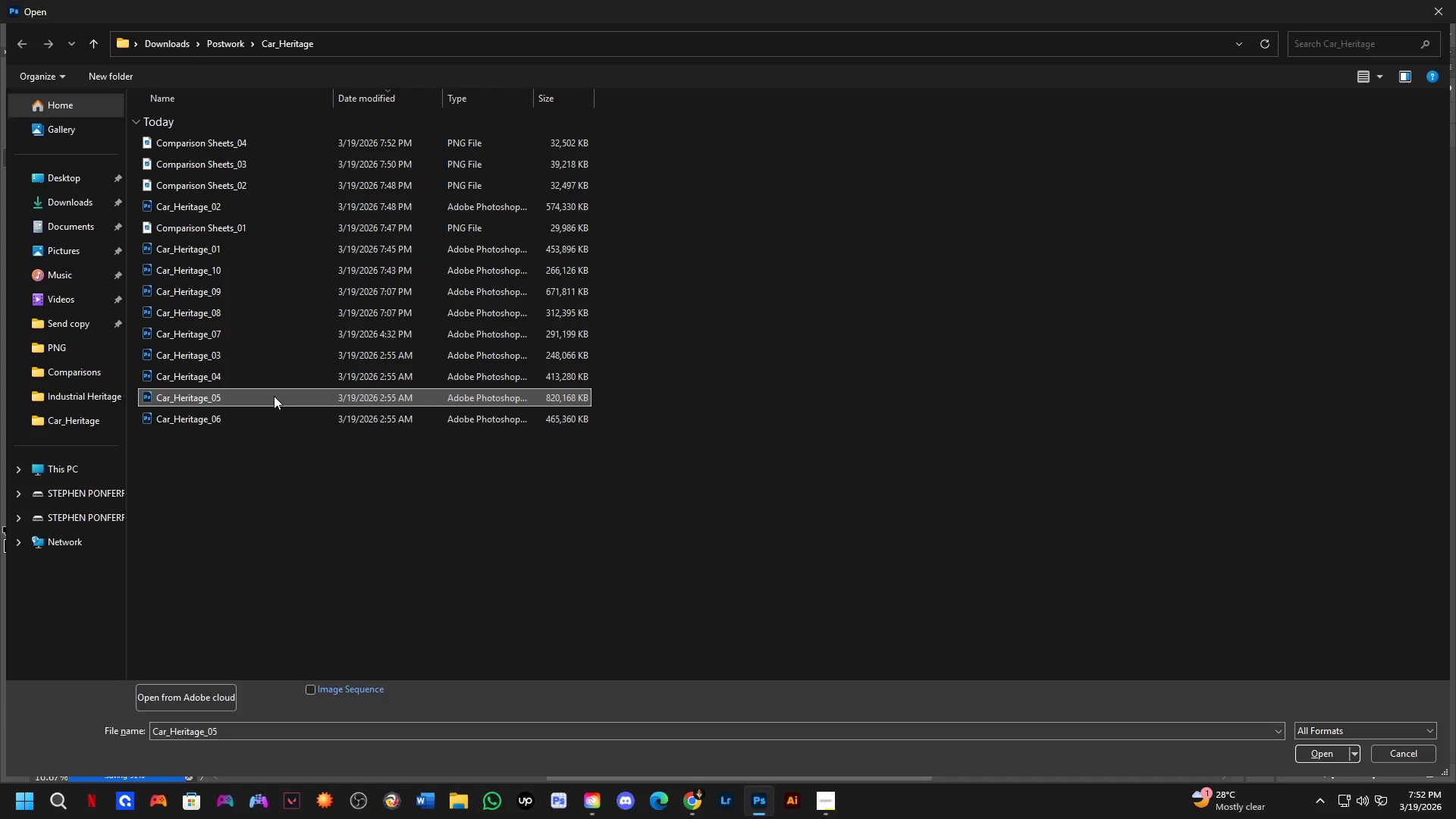 
key(NumpadEnter)
 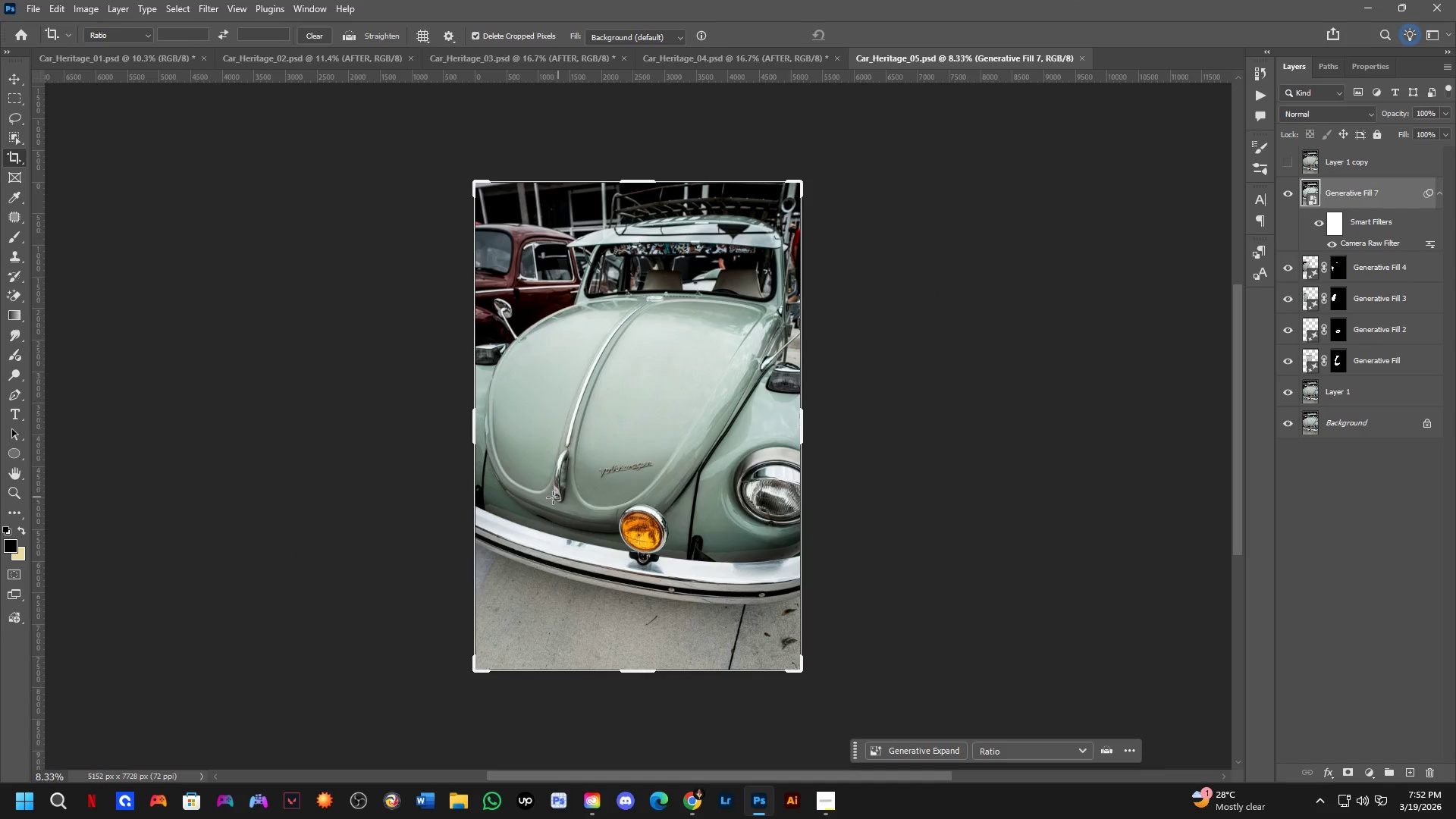 
wait(6.88)
 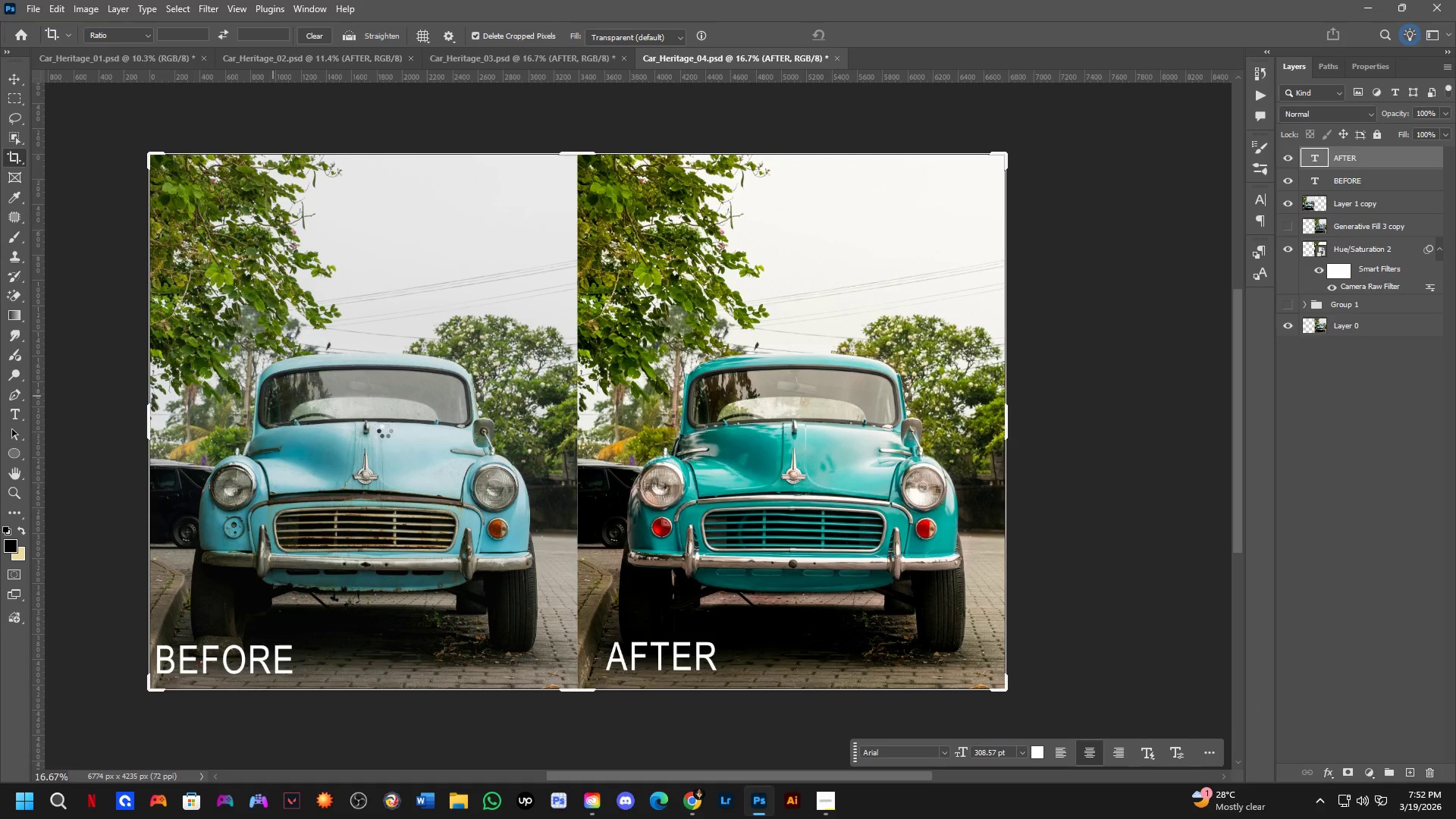 
left_click_drag(start_coordinate=[471, 429], to_coordinate=[281, 456])
 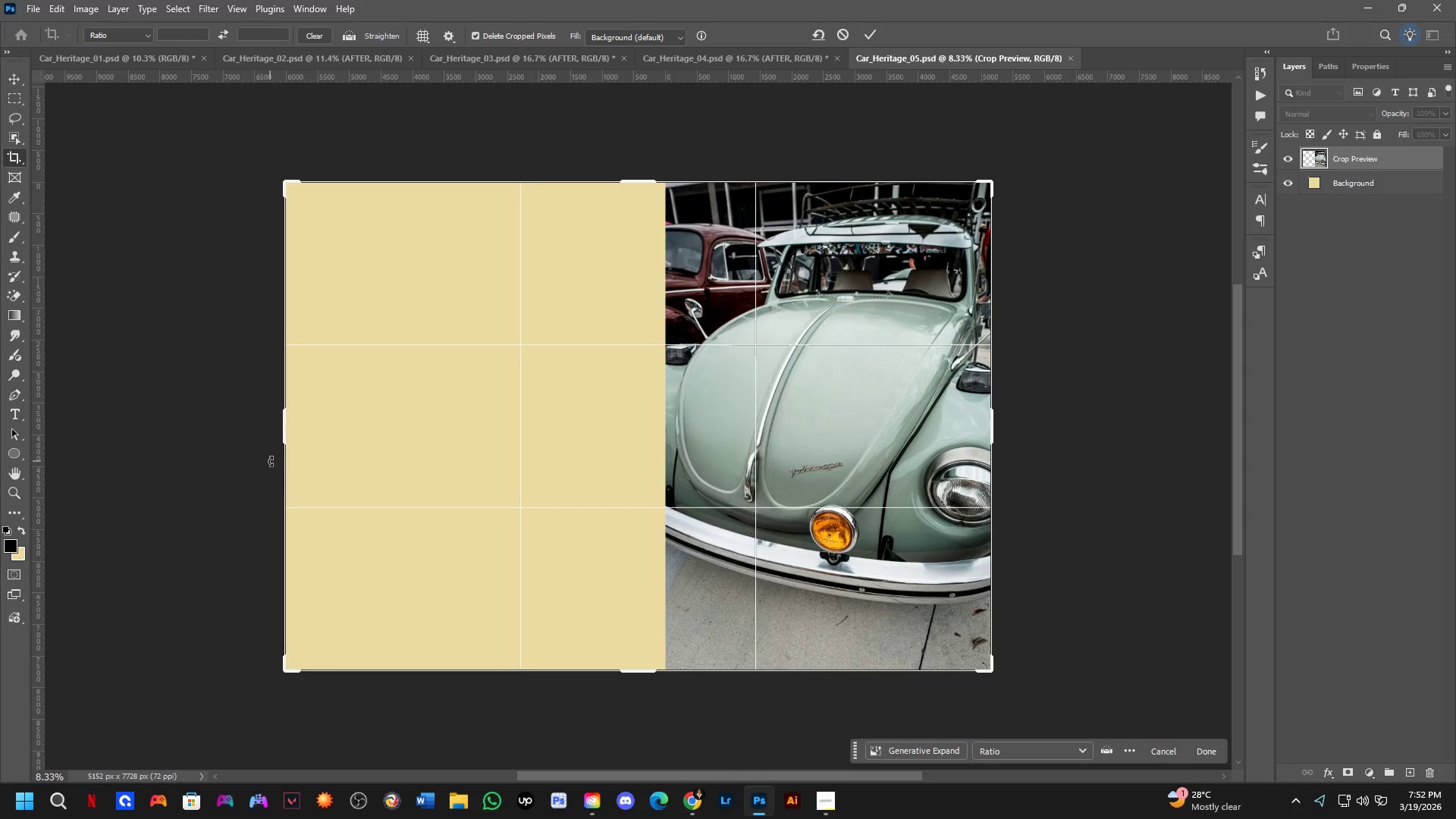 
key(NumpadEnter)
 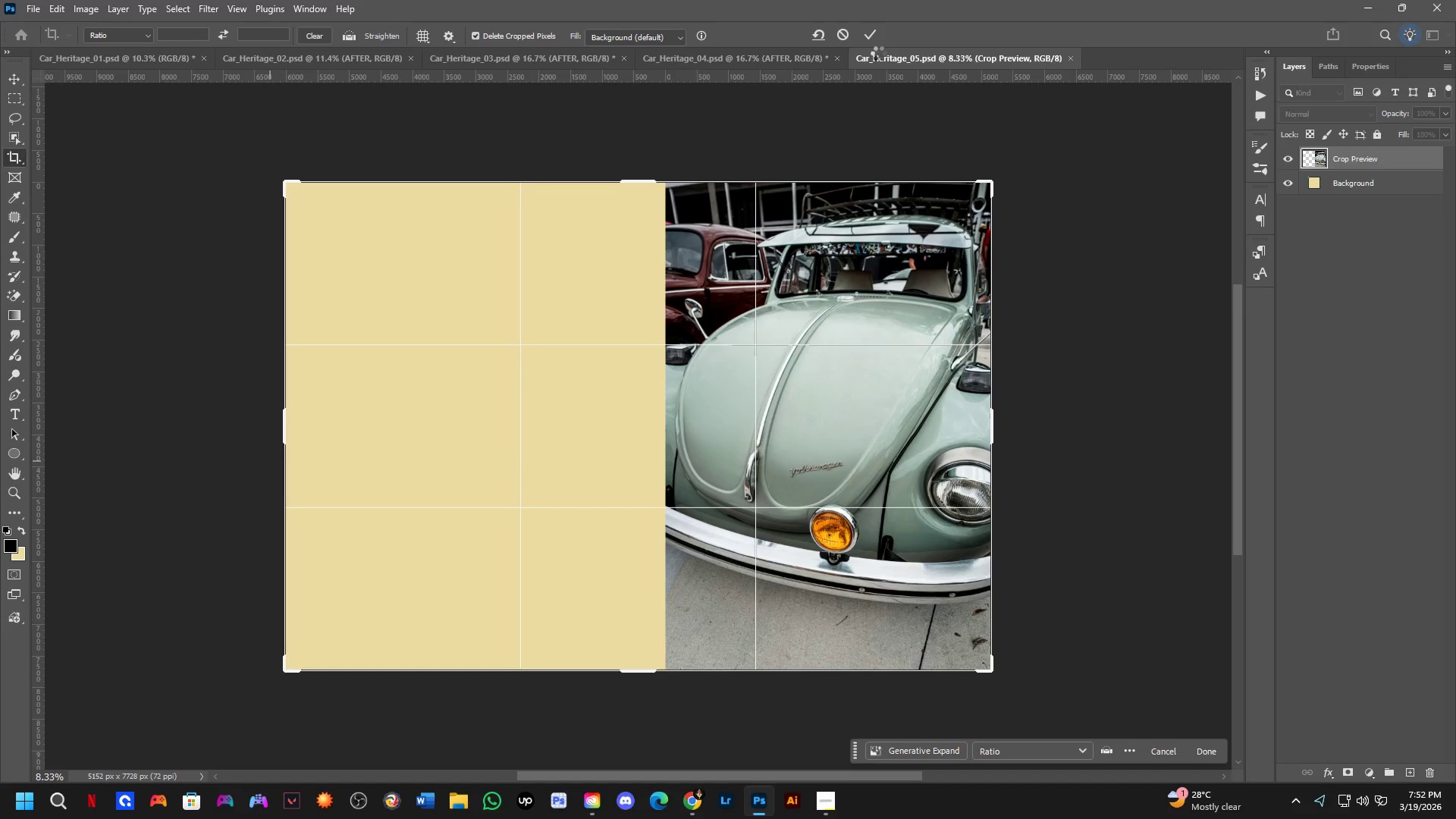 
key(Escape)
 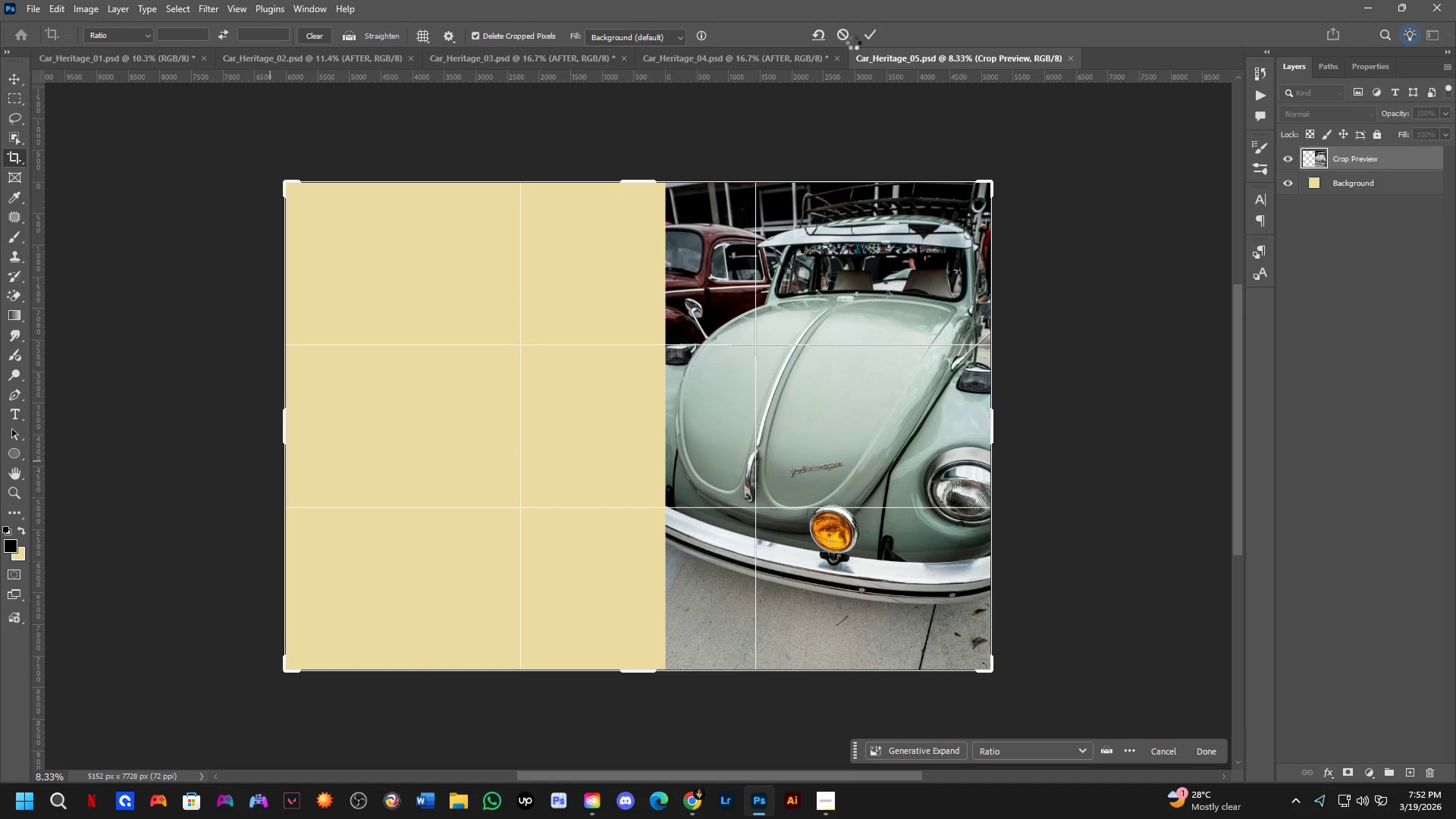 
key(Escape)
 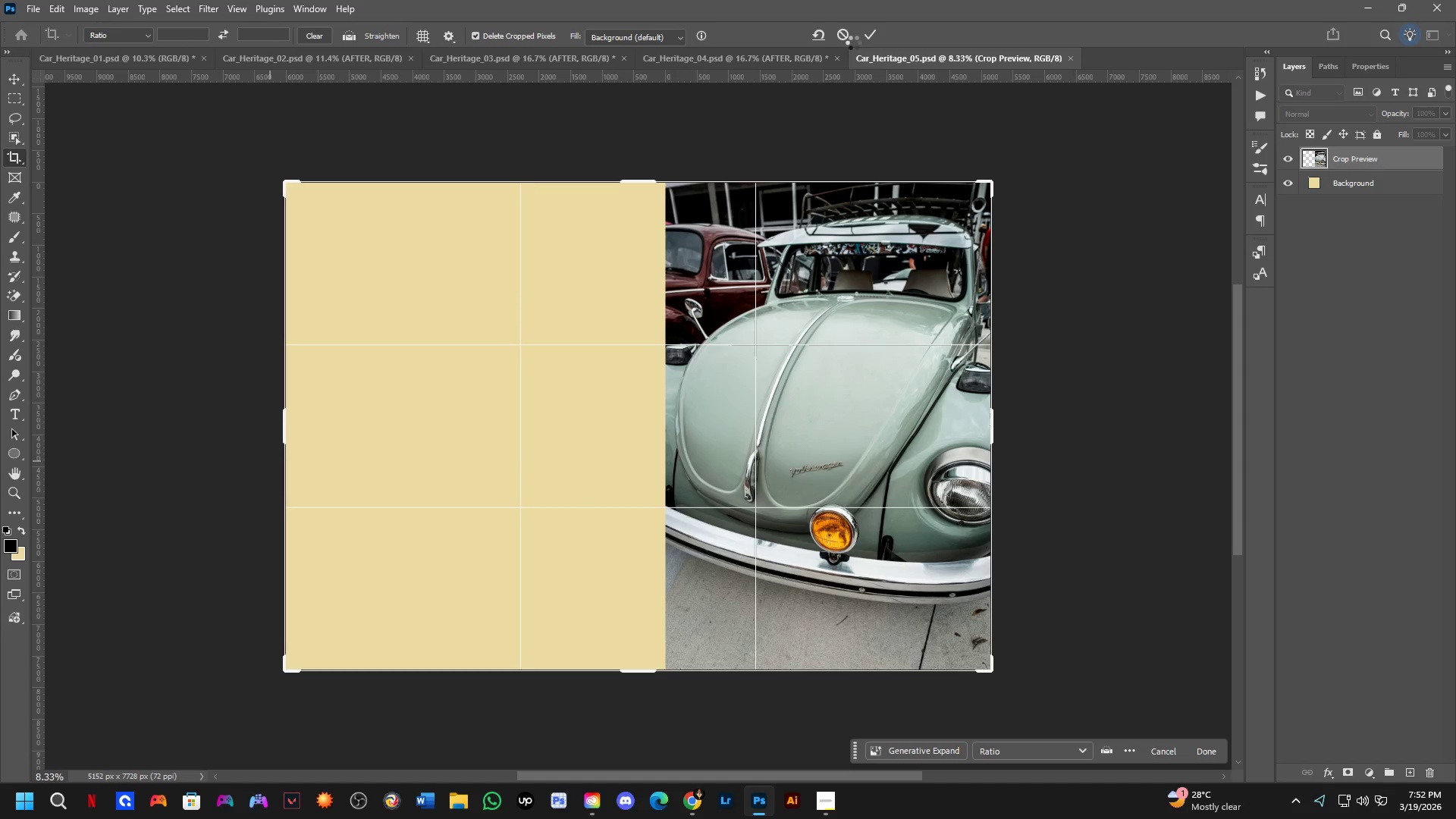 
key(Escape)
 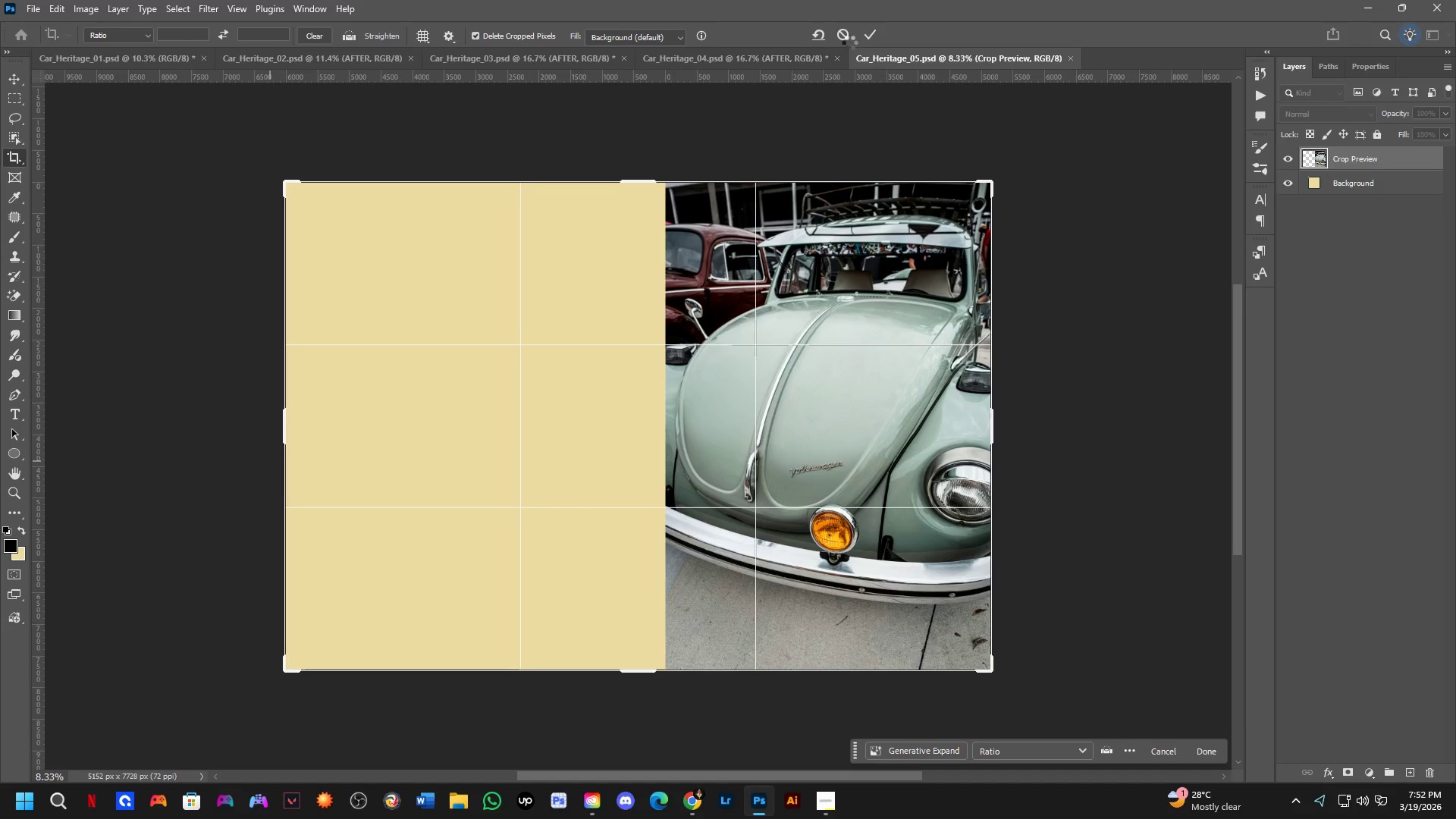 
key(Escape)
 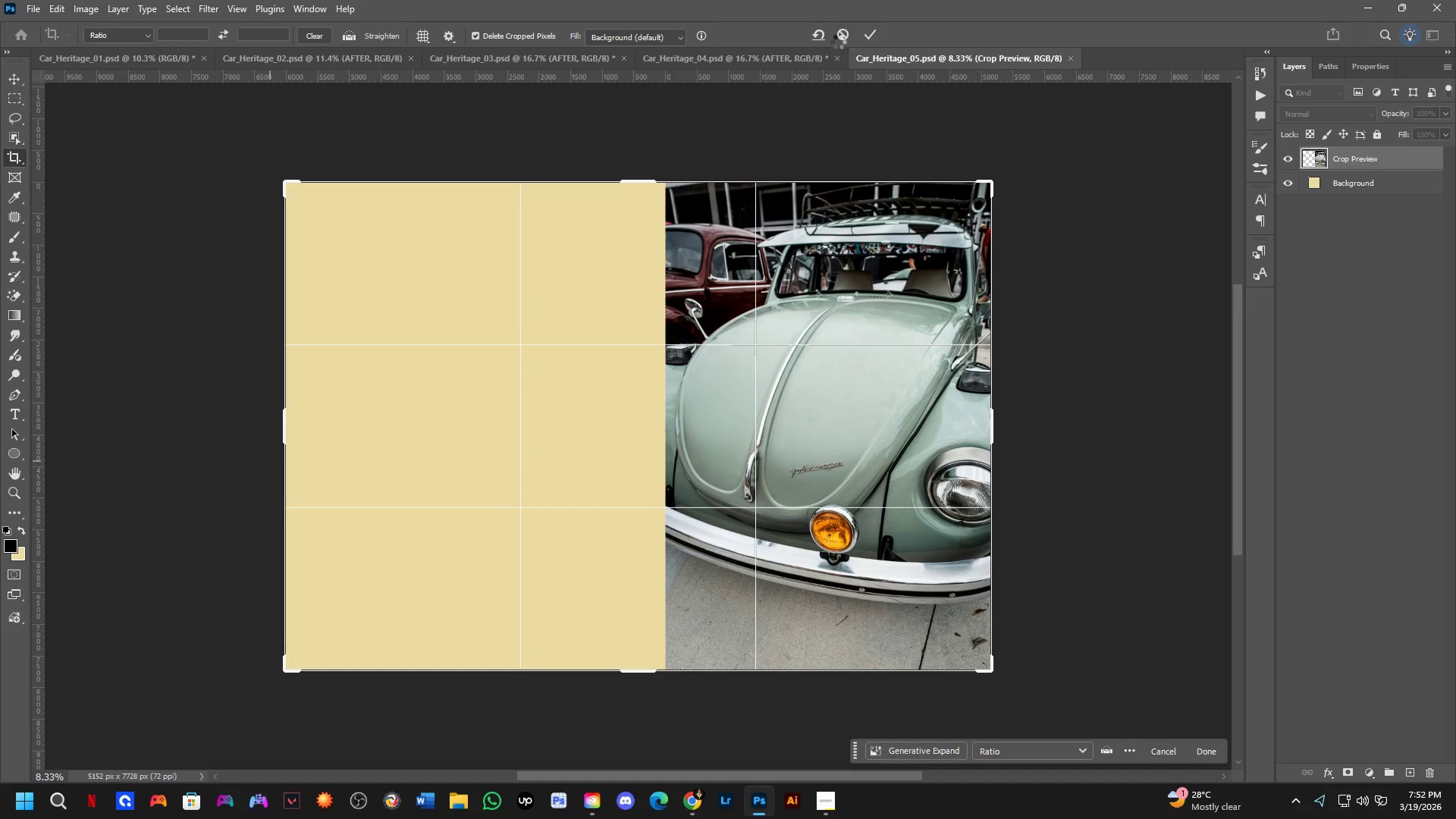 
key(Escape)
 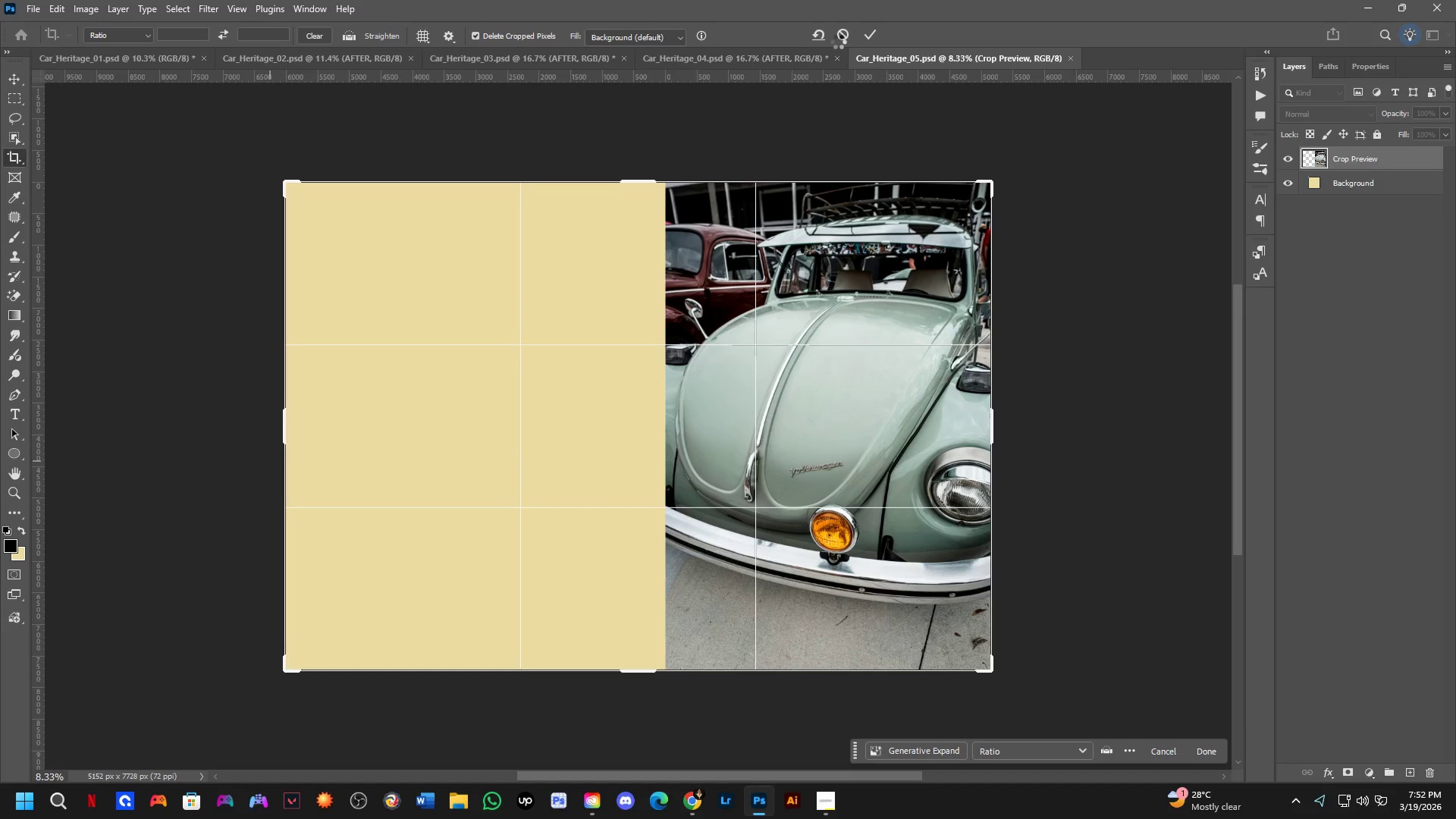 
key(Escape)
 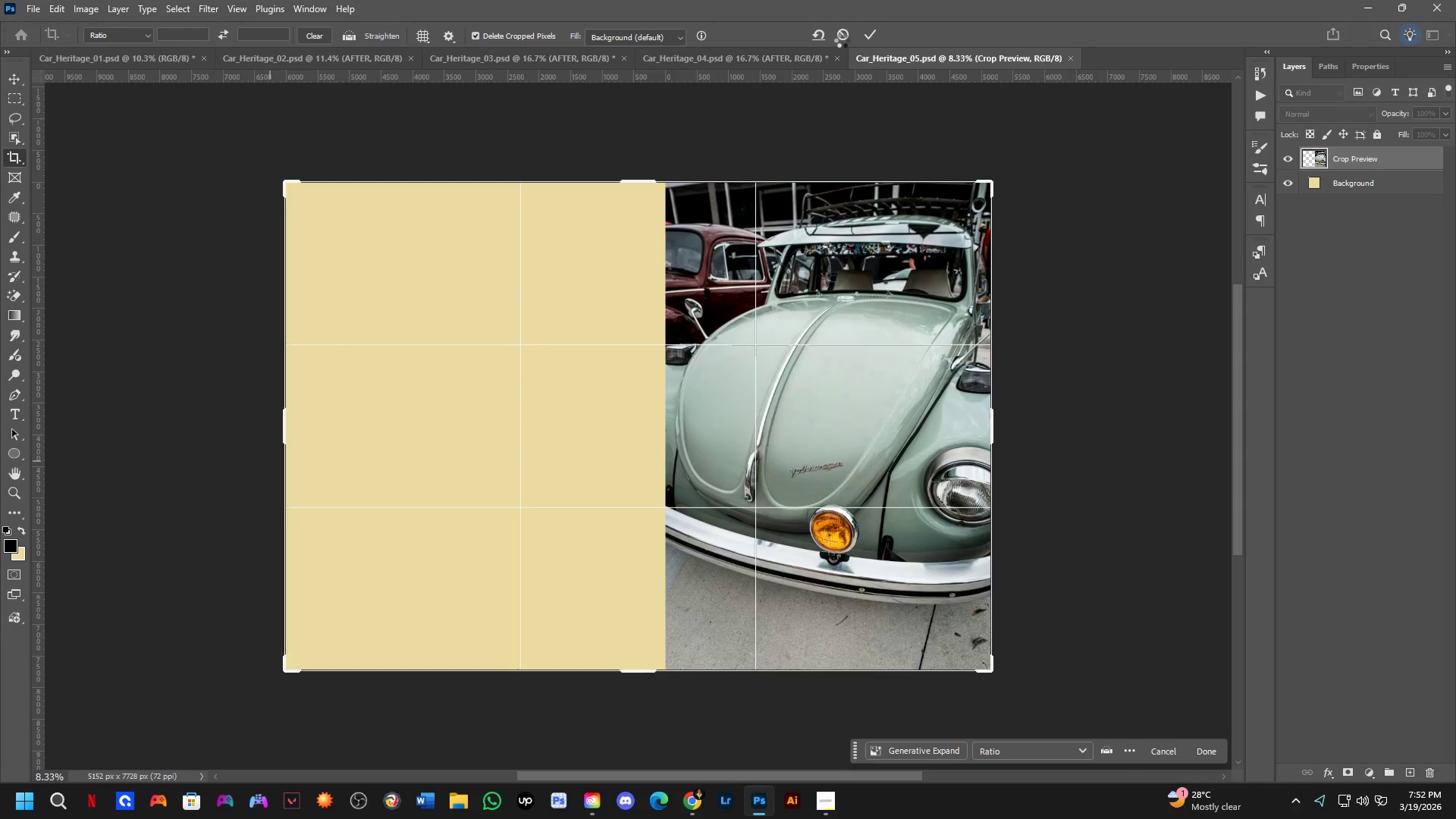 
key(Escape)
 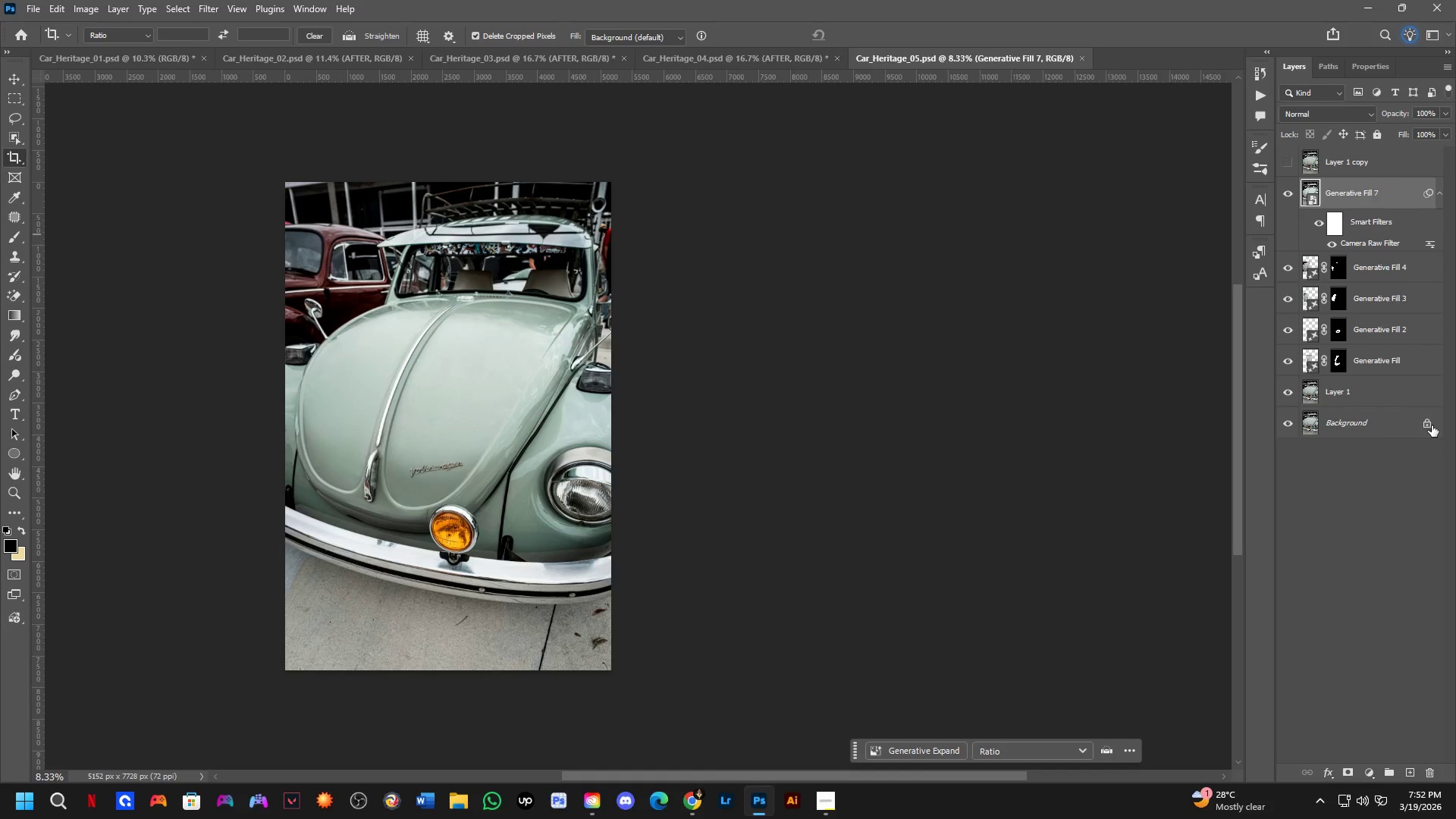 
double_click([419, 536])
 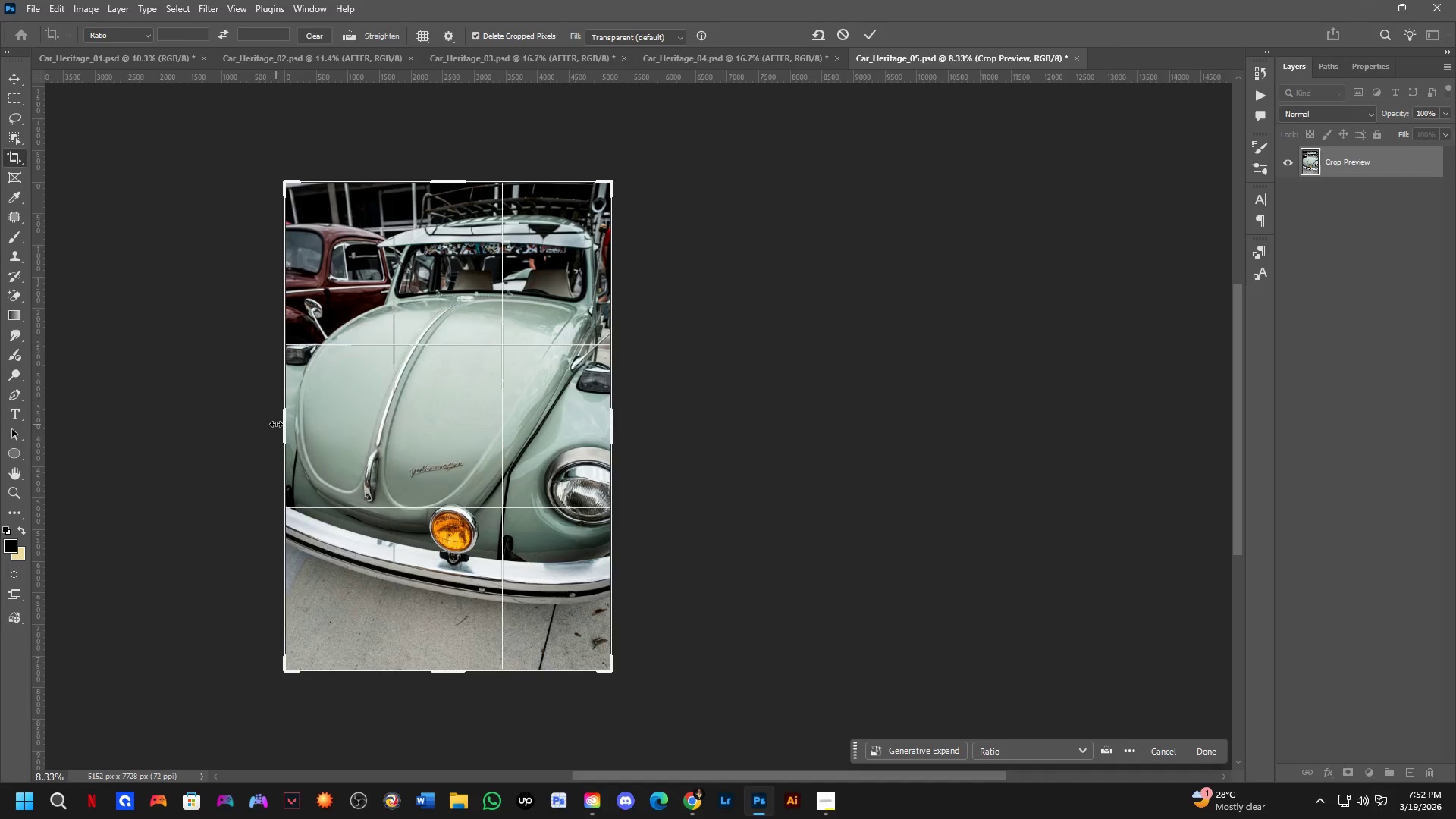 
left_click_drag(start_coordinate=[286, 422], to_coordinate=[117, 482])
 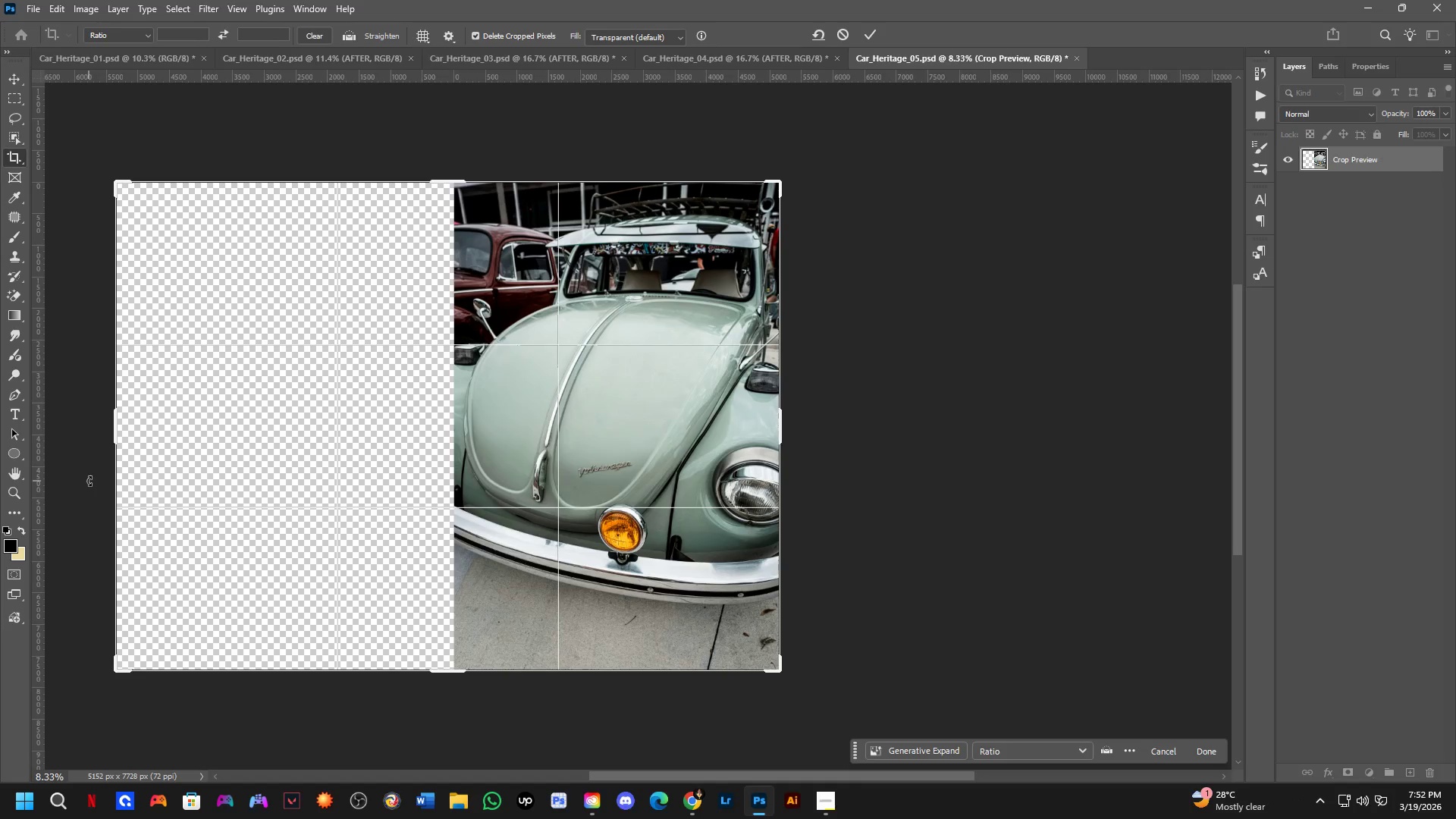 
key(NumpadEnter)
 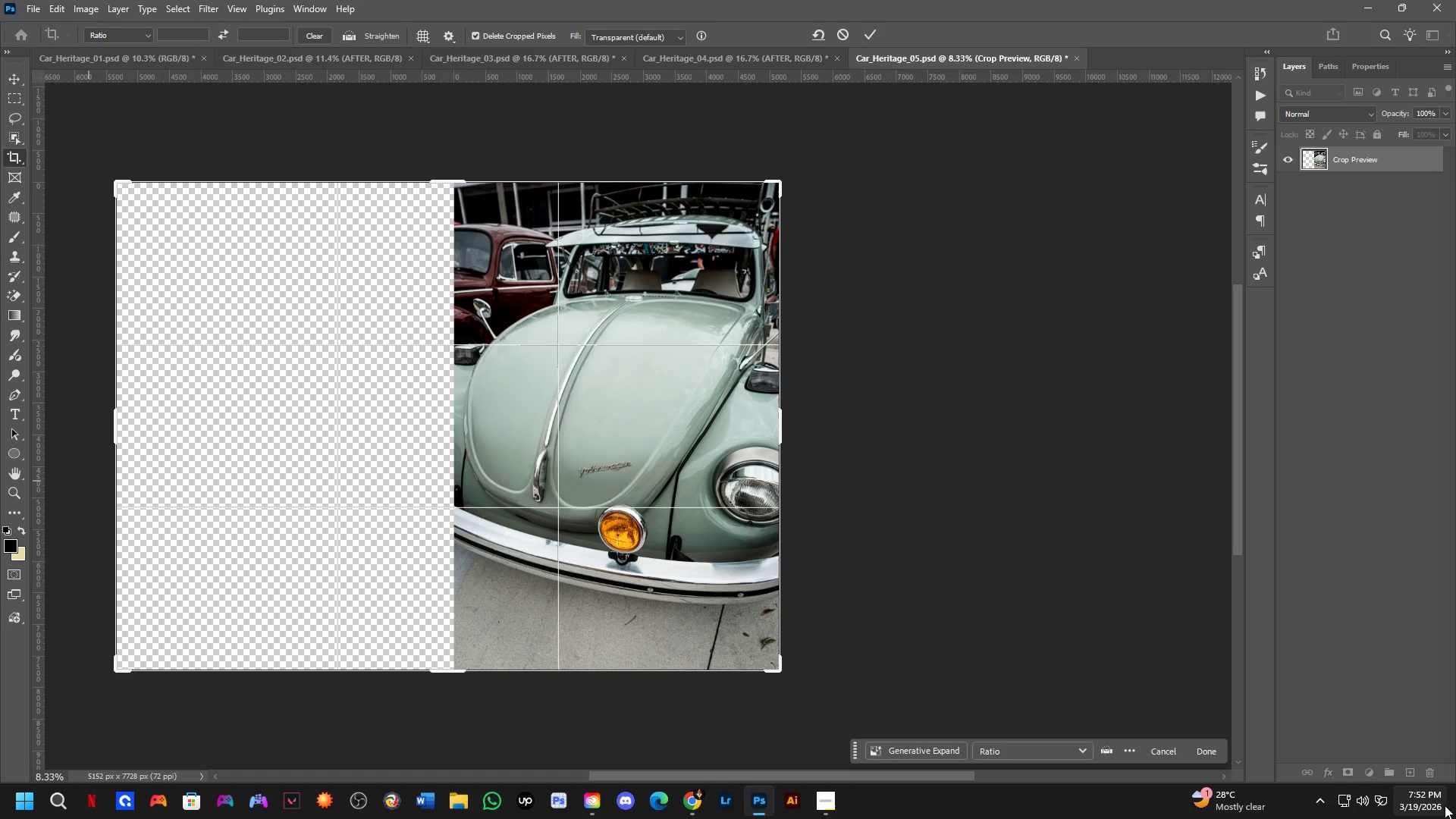 
key(Alt+AltLeft)
 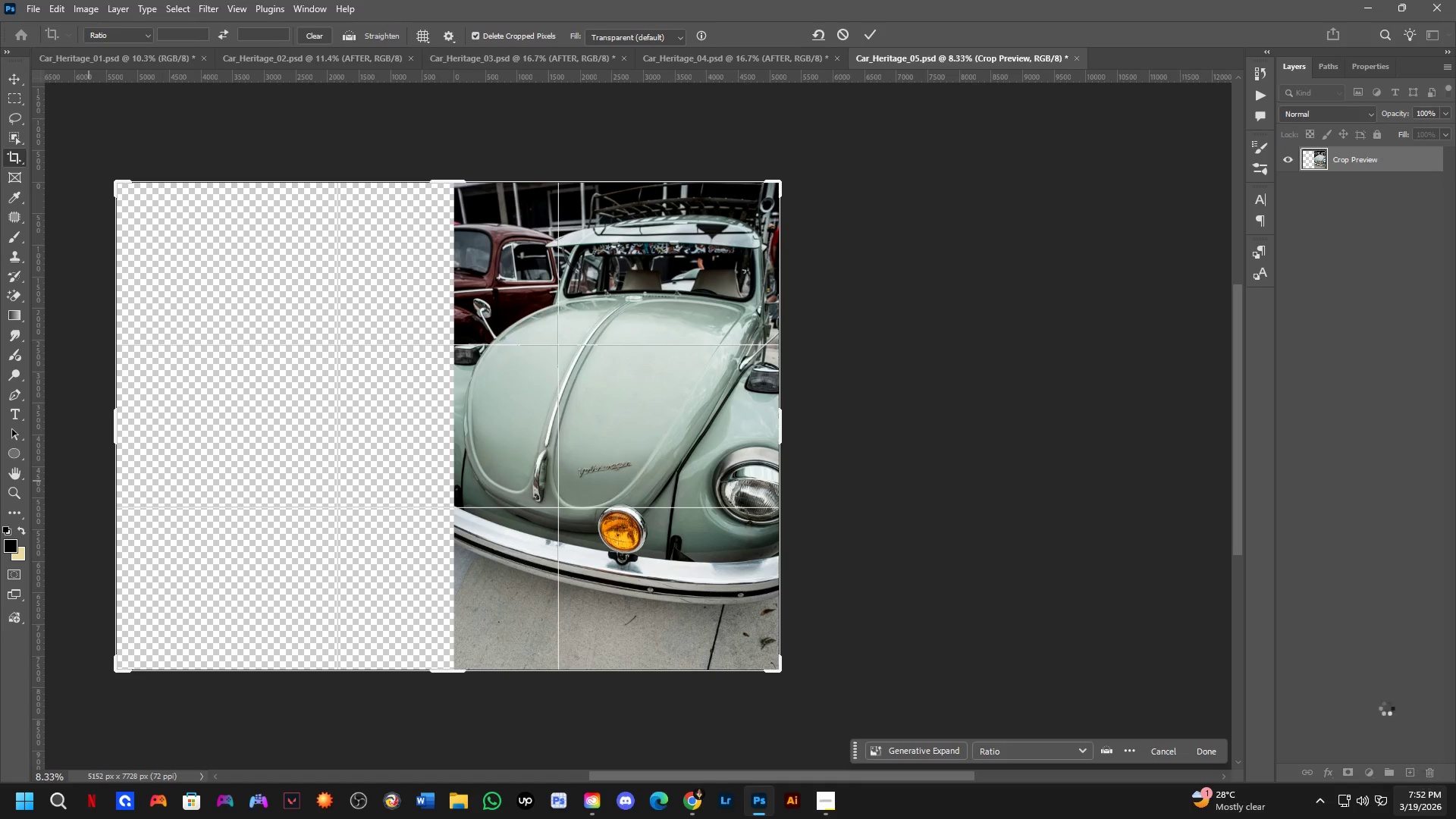 
key(Alt+Tab)